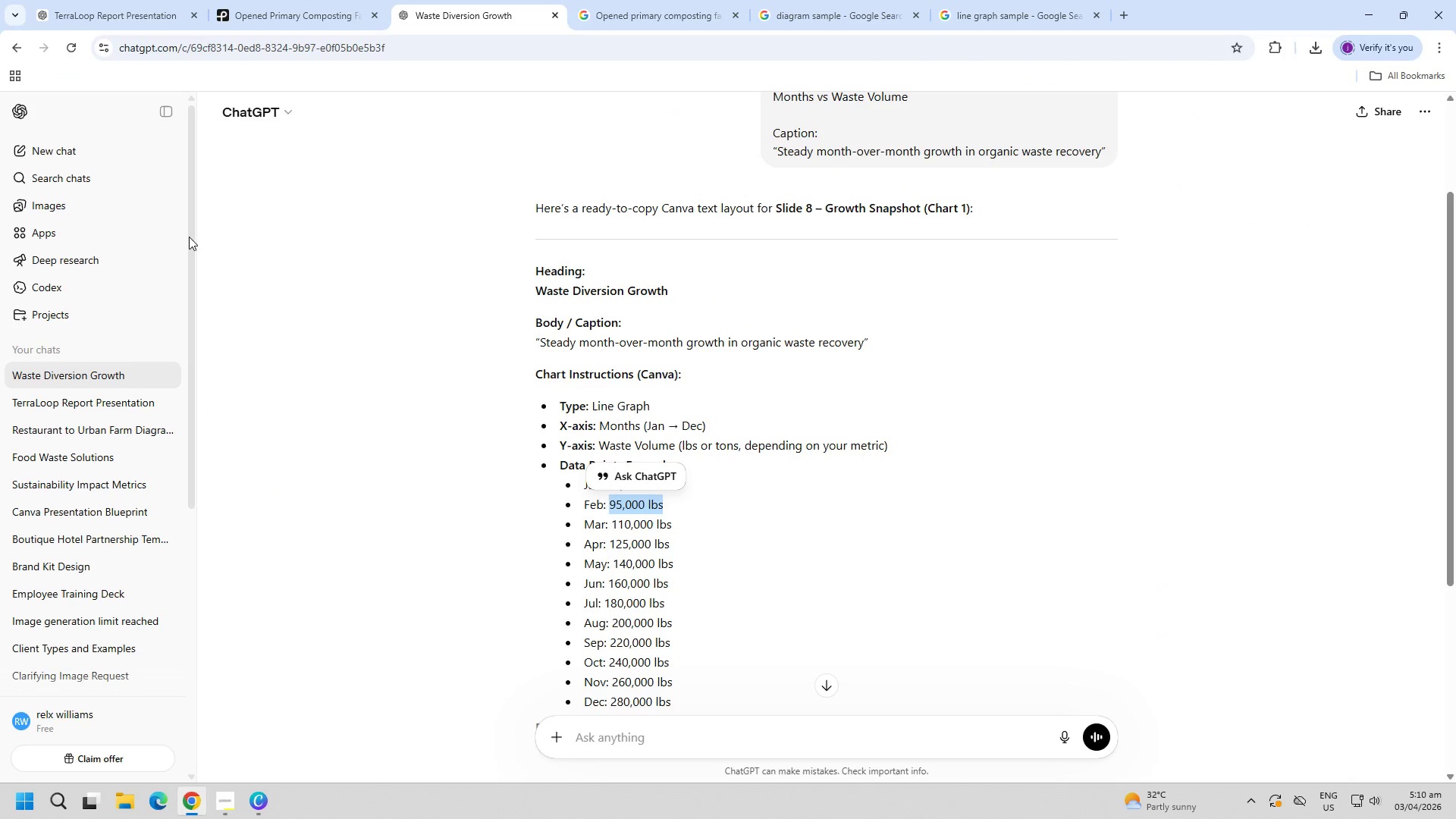 
wait(6.25)
 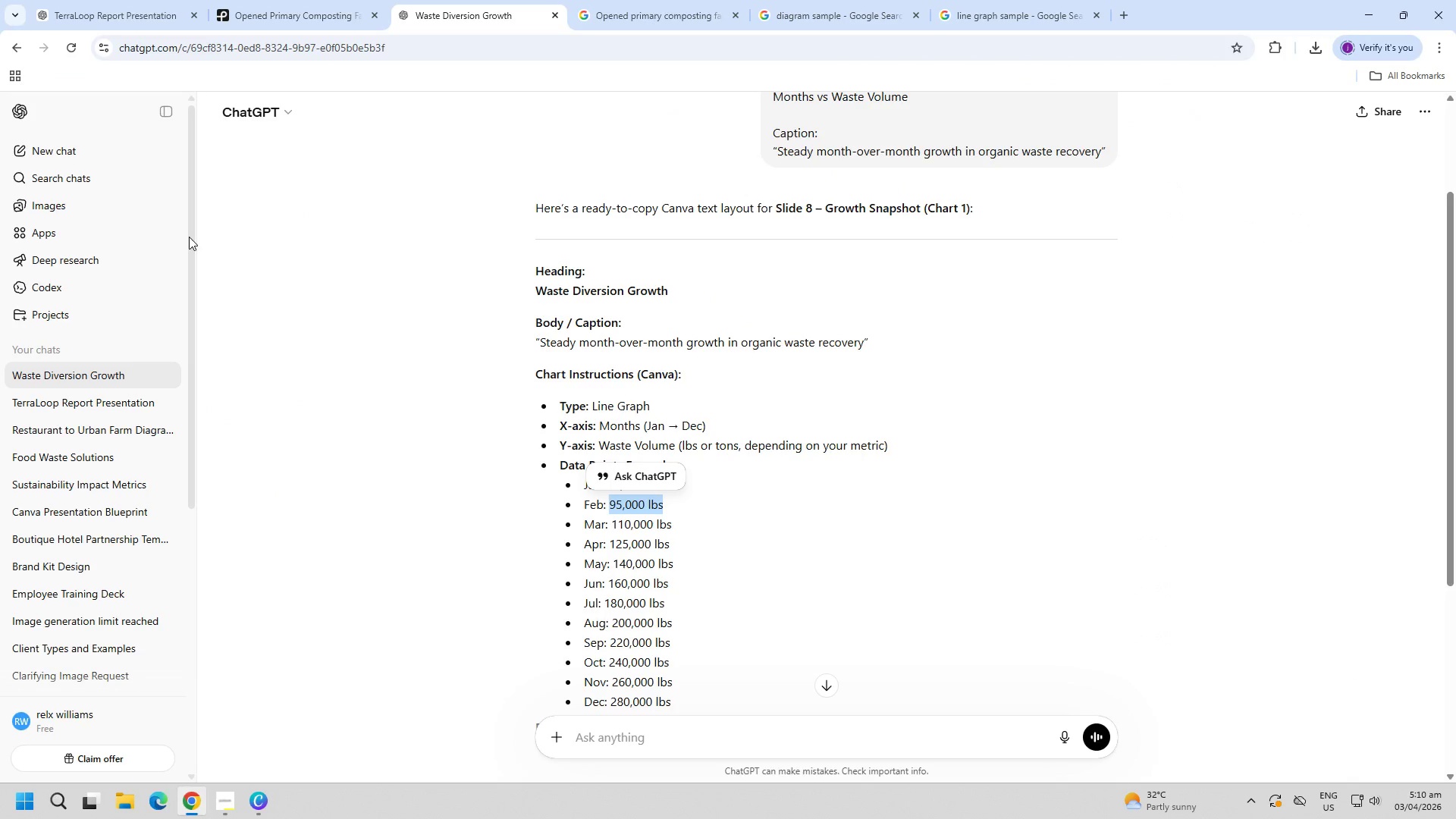 
scroll: coordinate [479, 570], scroll_direction: down, amount: 1.0
 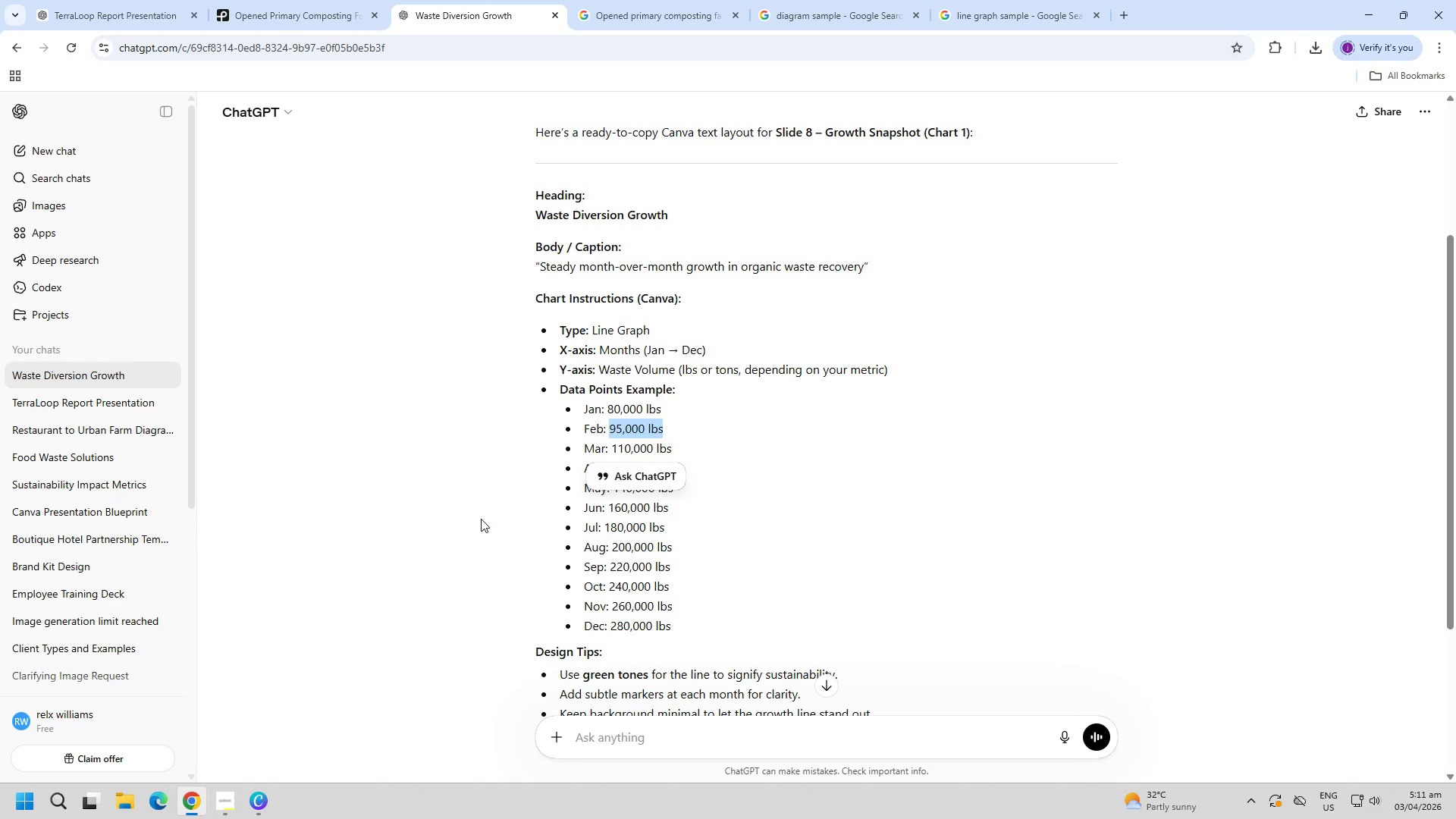 
key(Alt+AltLeft)
 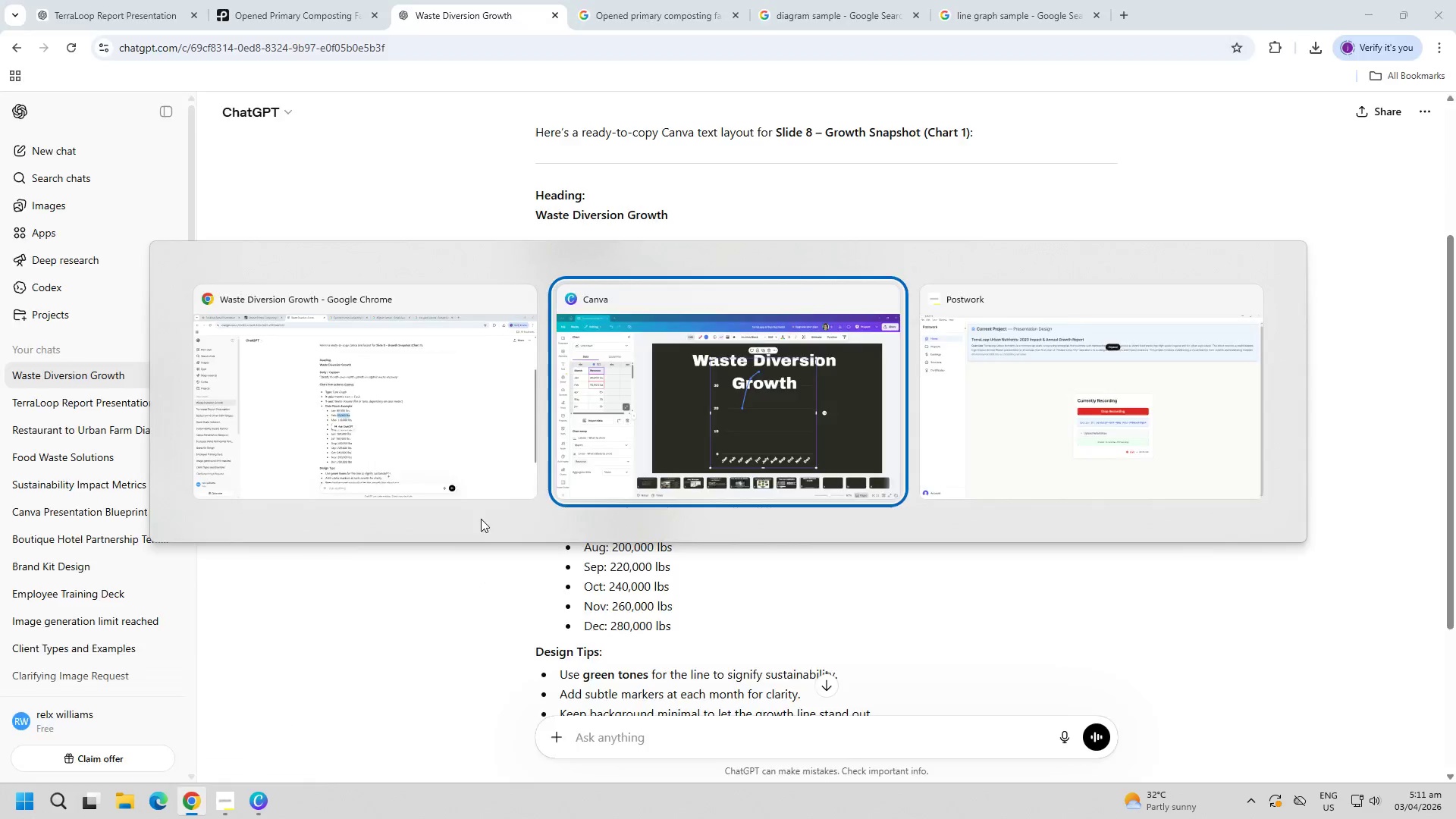 
key(Alt+Tab)
 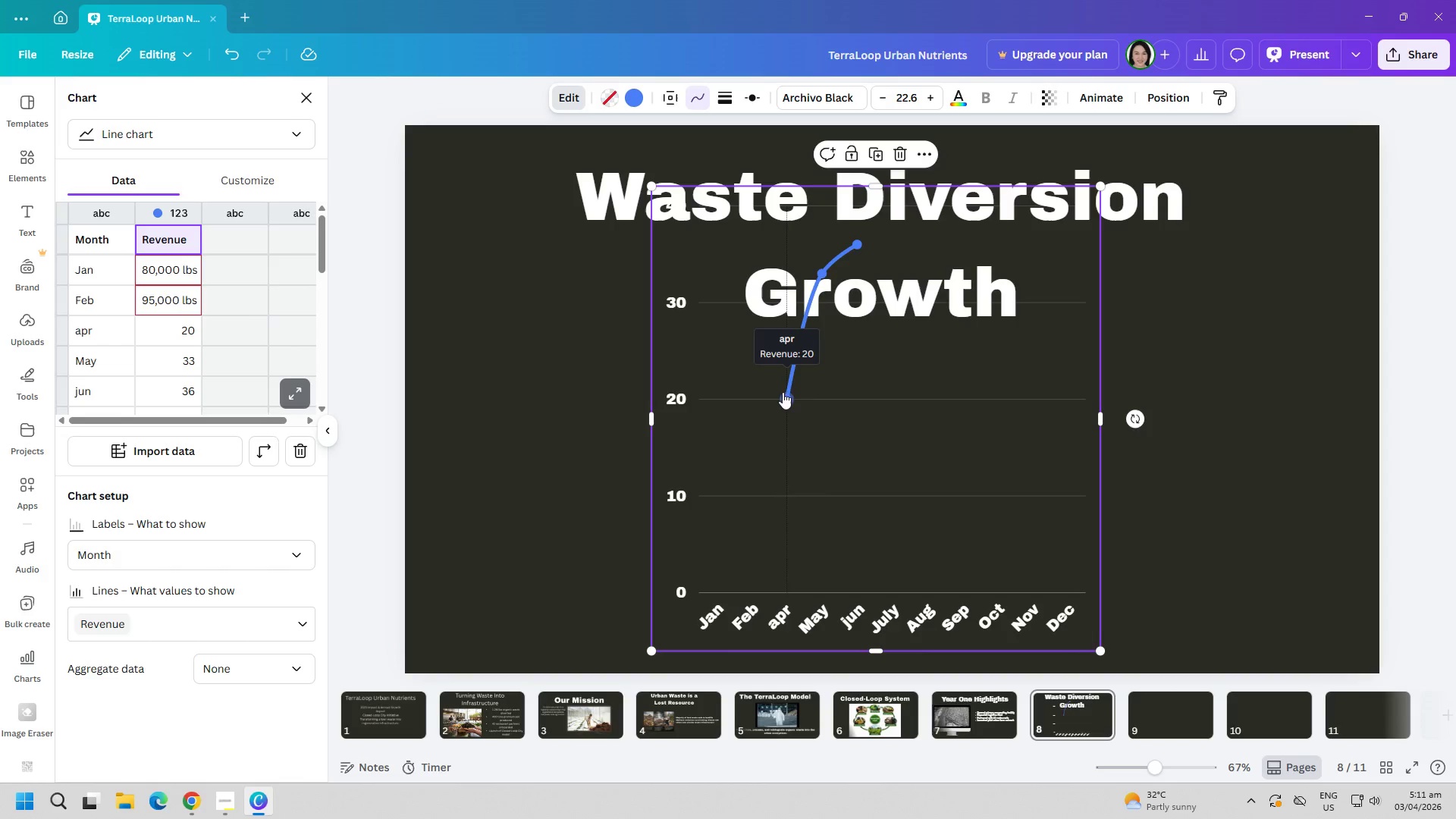 
left_click([805, 385])
 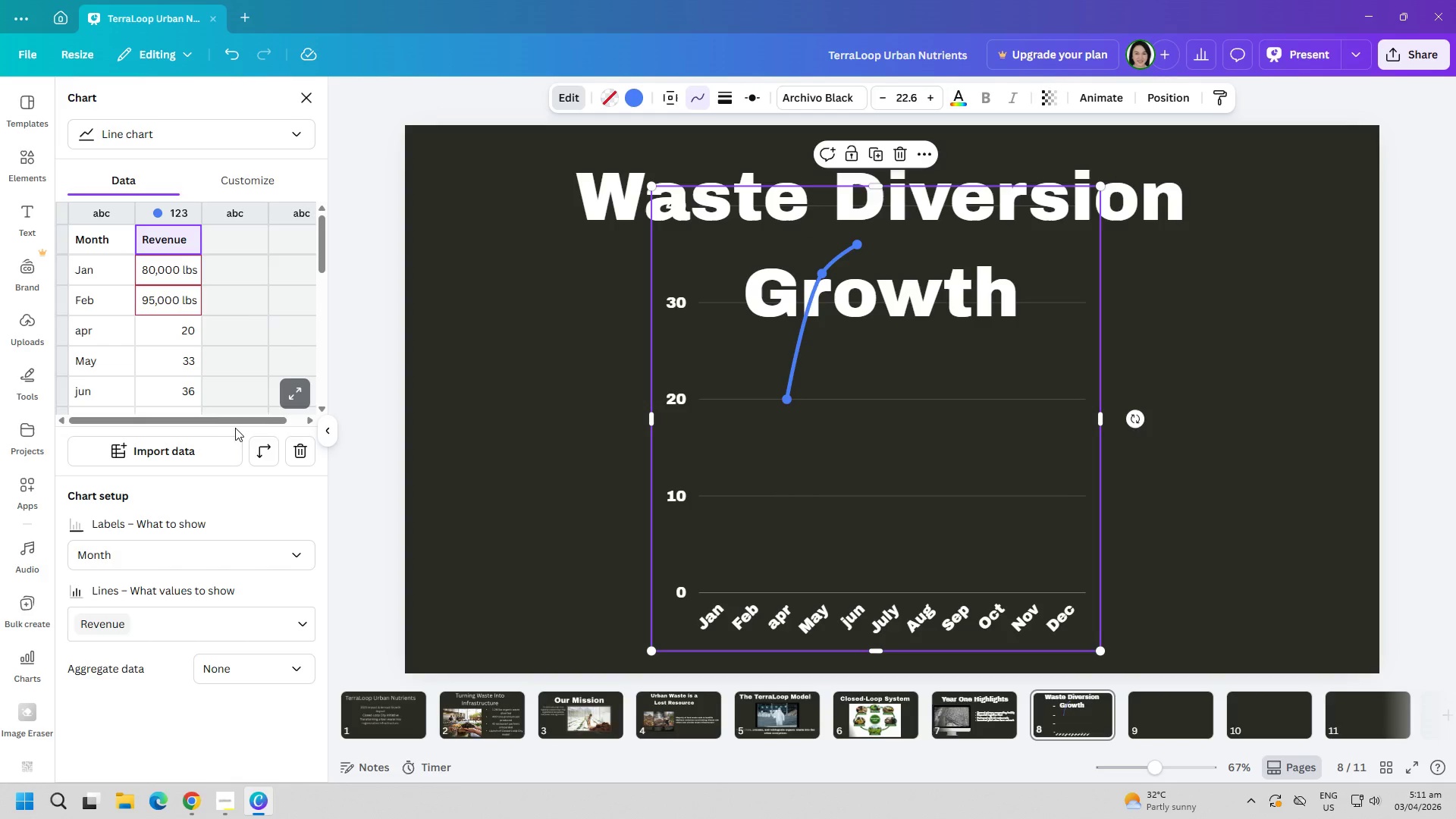 
left_click([165, 337])
 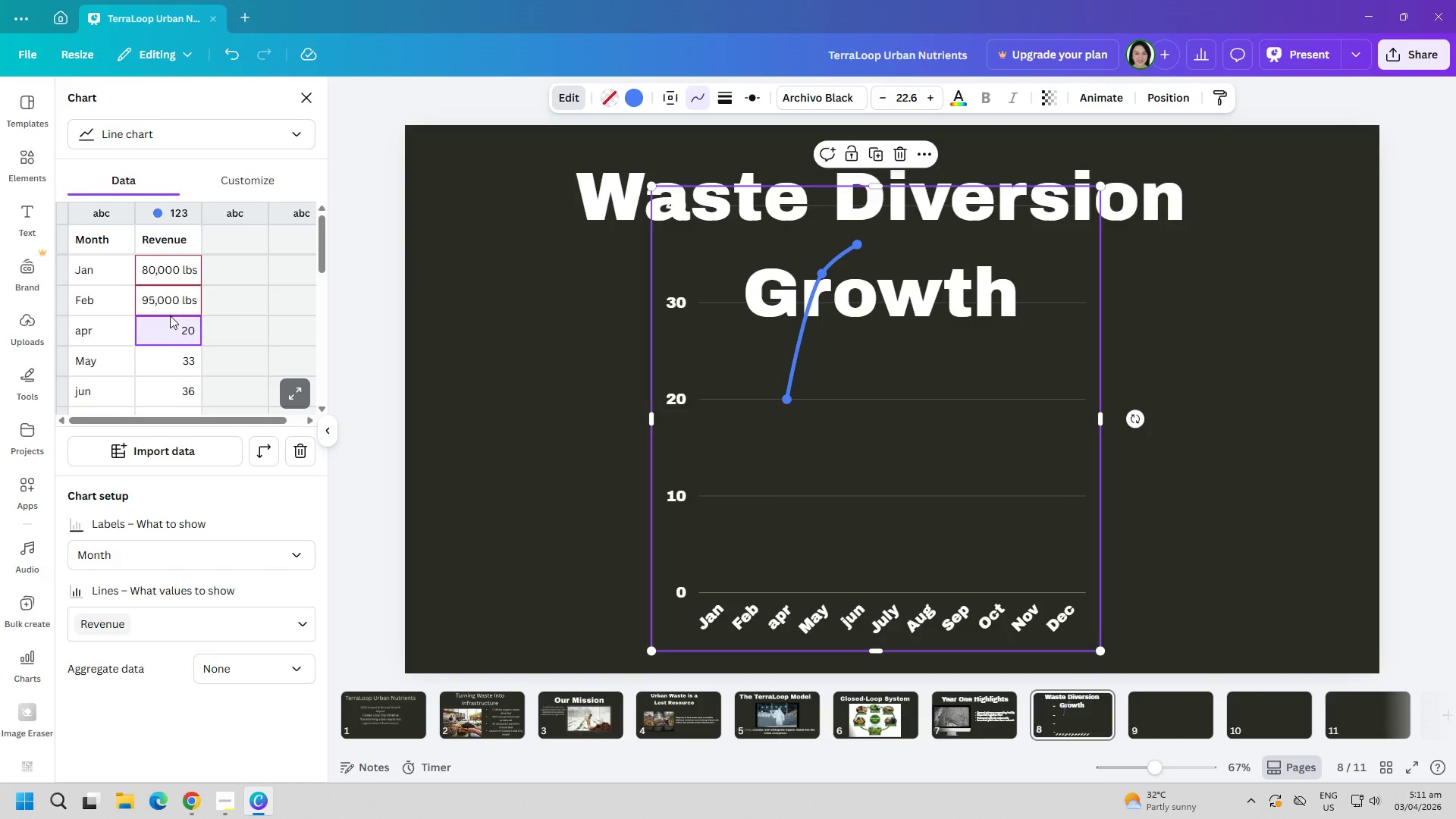 
left_click([170, 300])
 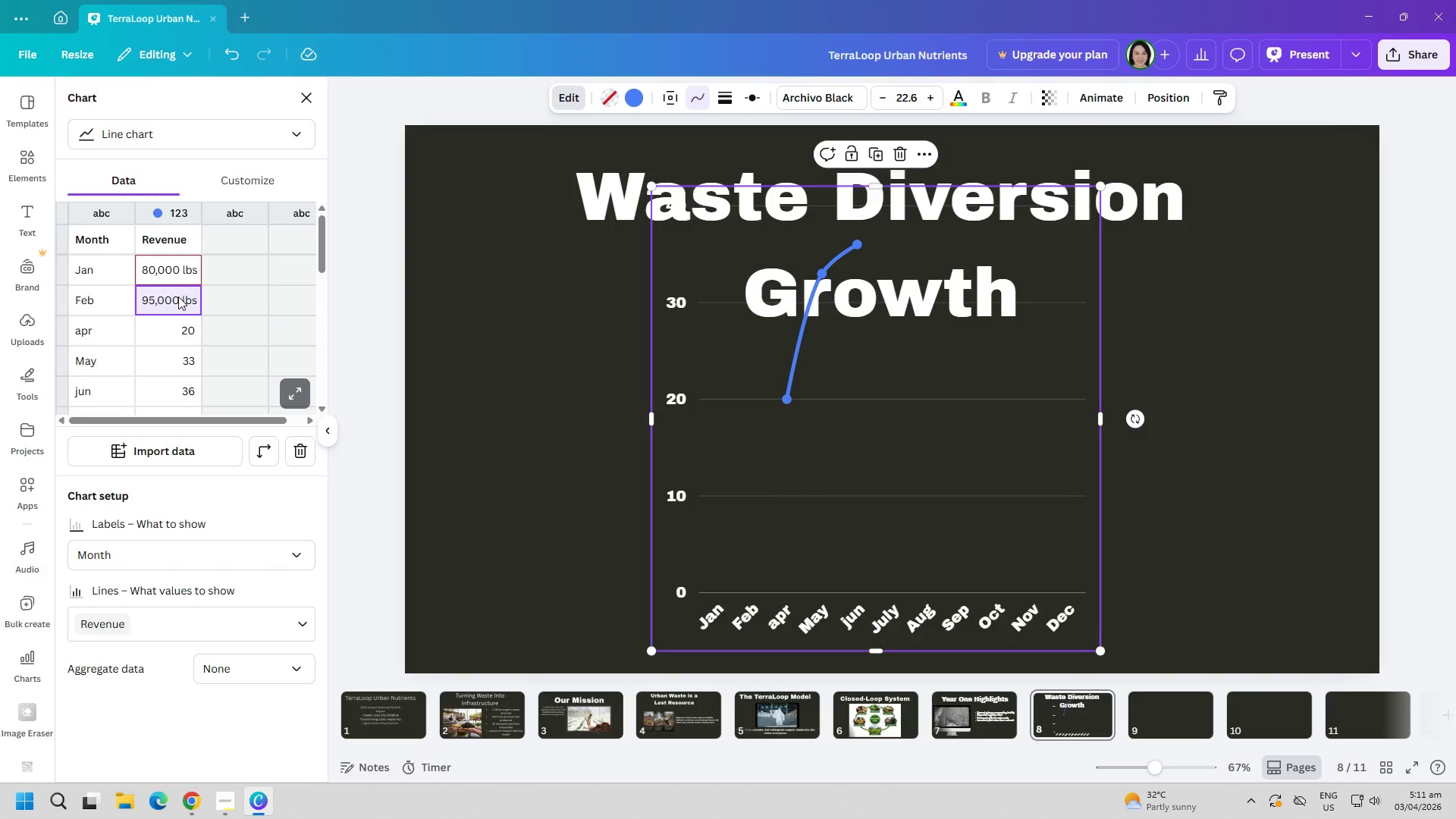 
key(Backspace)
 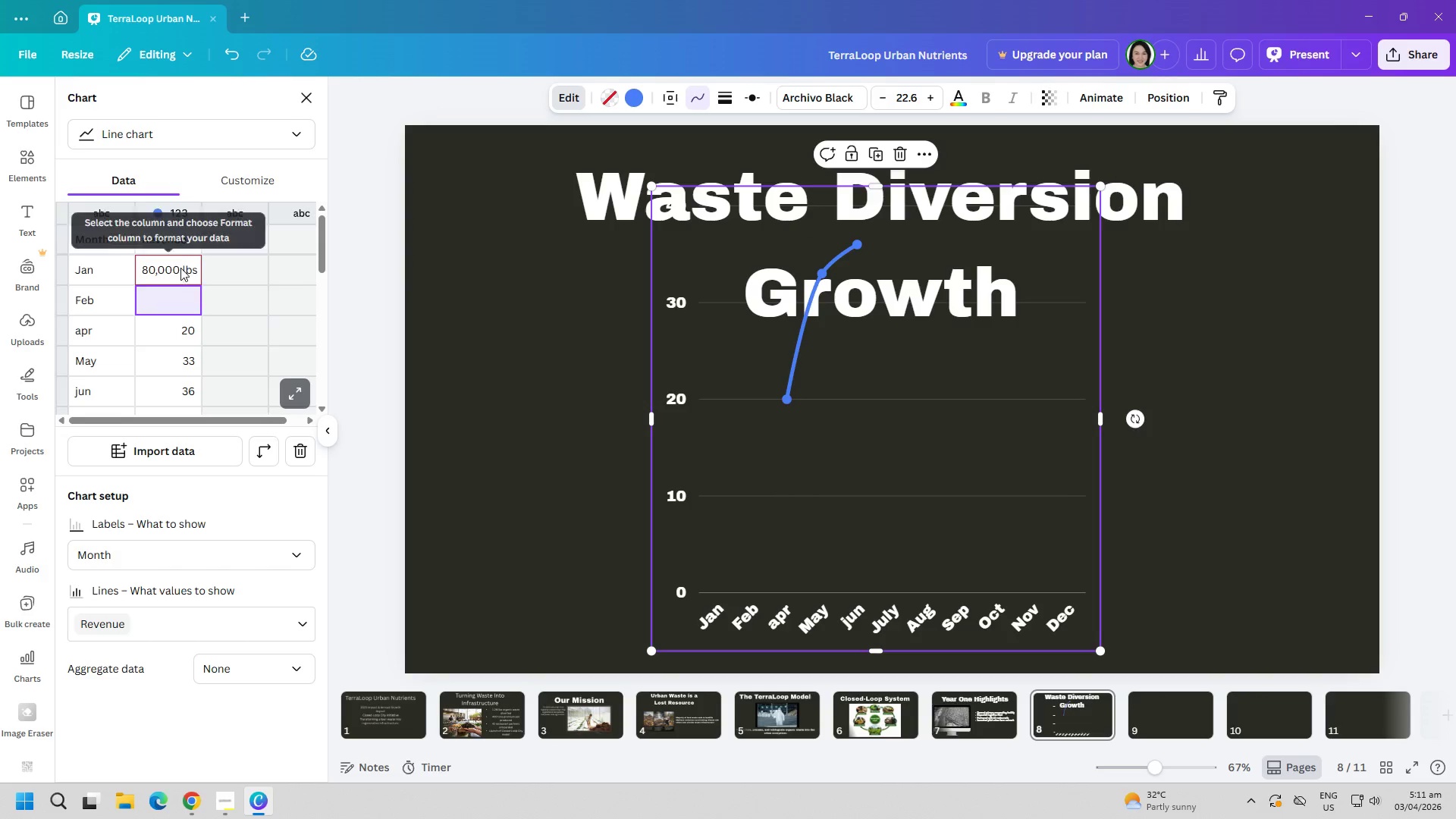 
left_click([180, 268])
 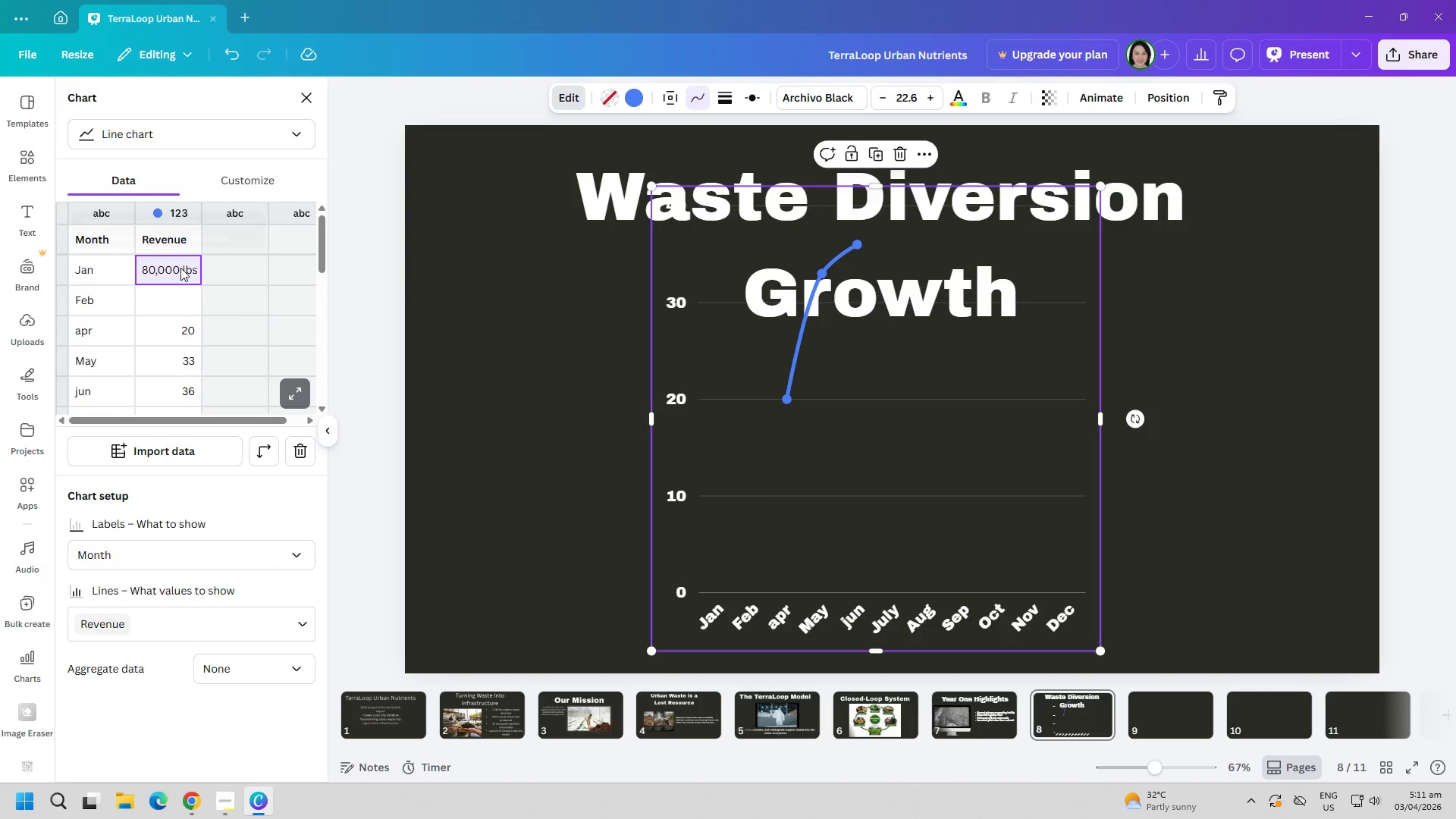 
key(Backspace)
 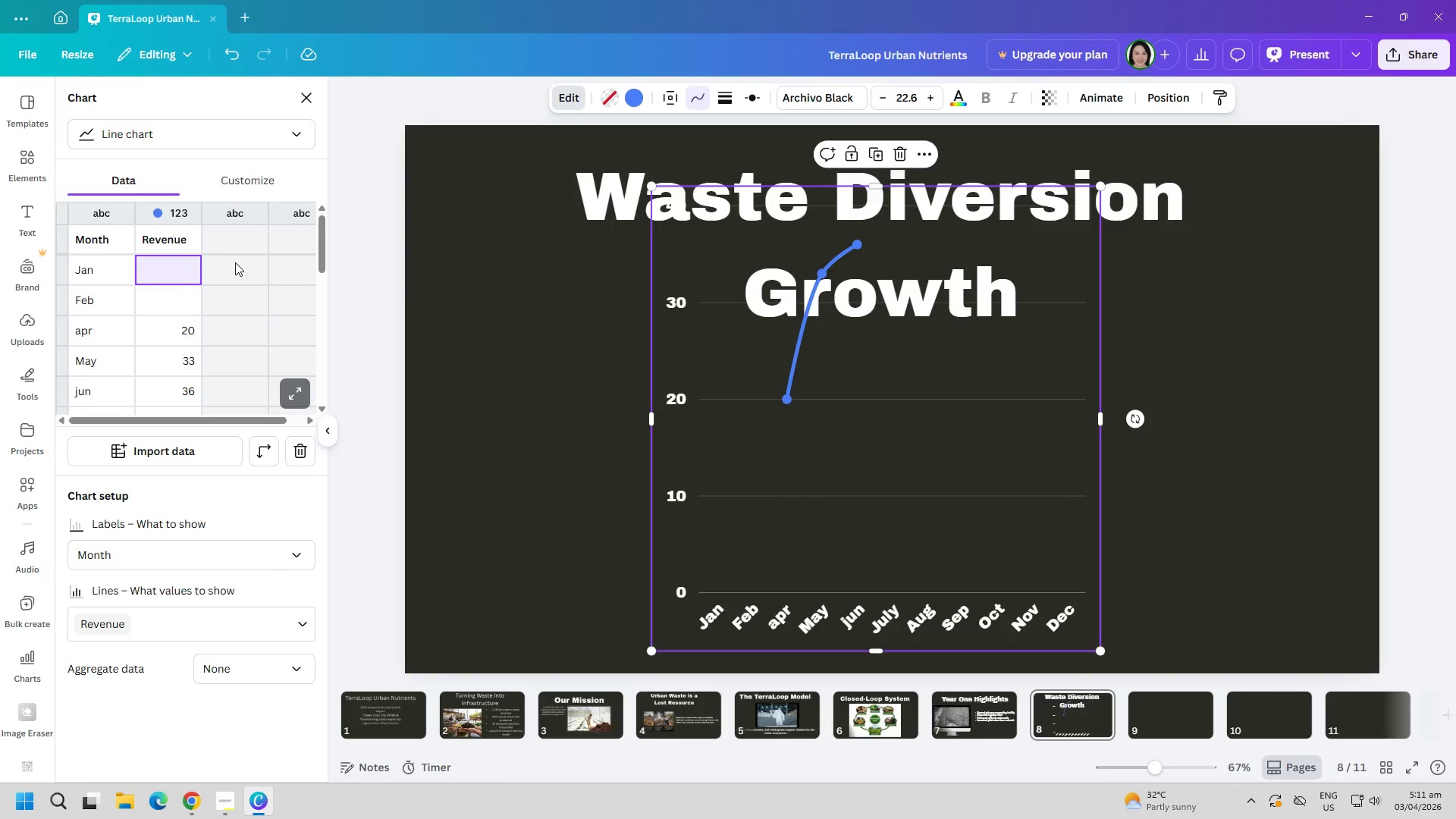 
double_click([235, 262])
 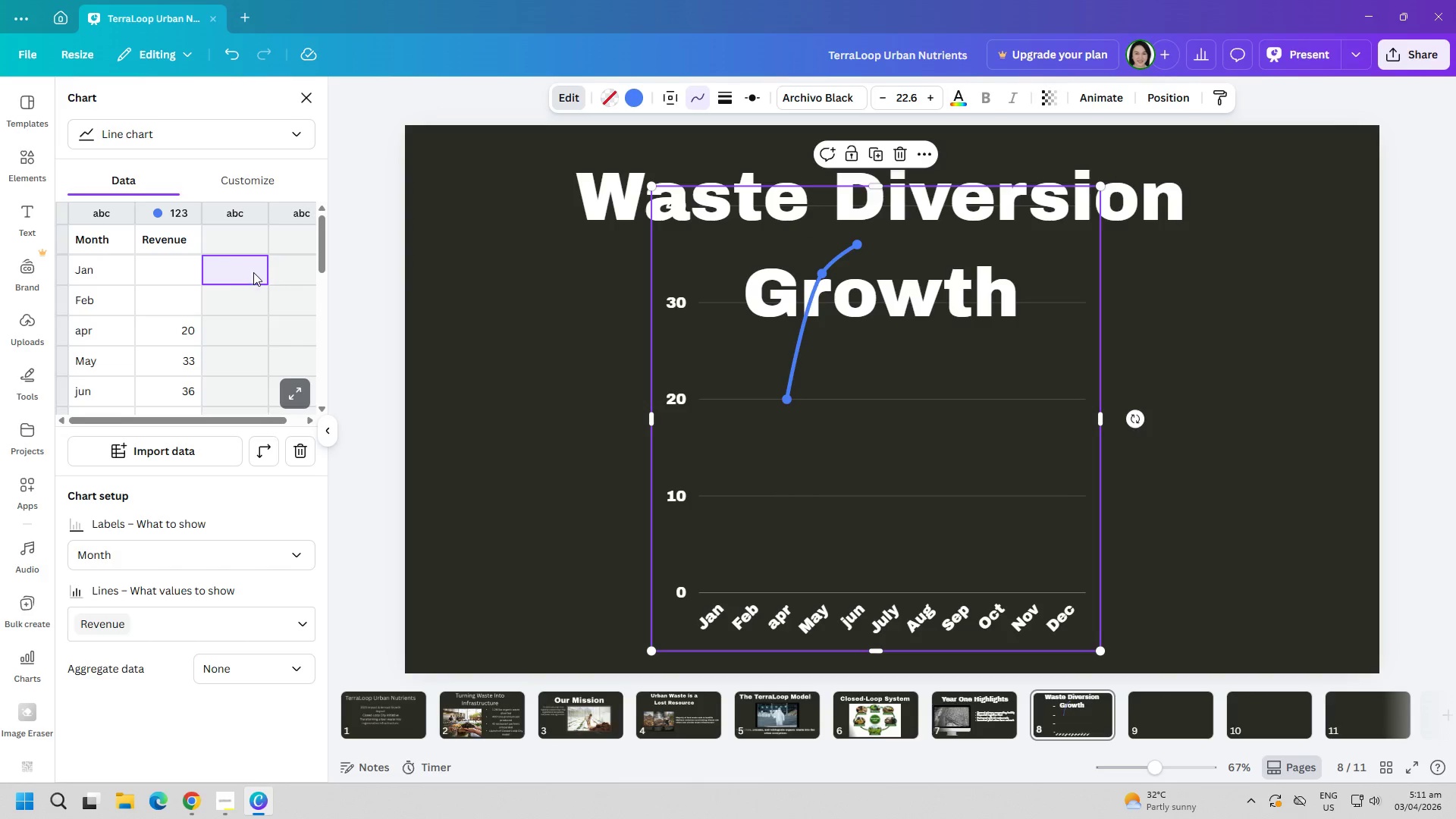 
key(Control+C)
 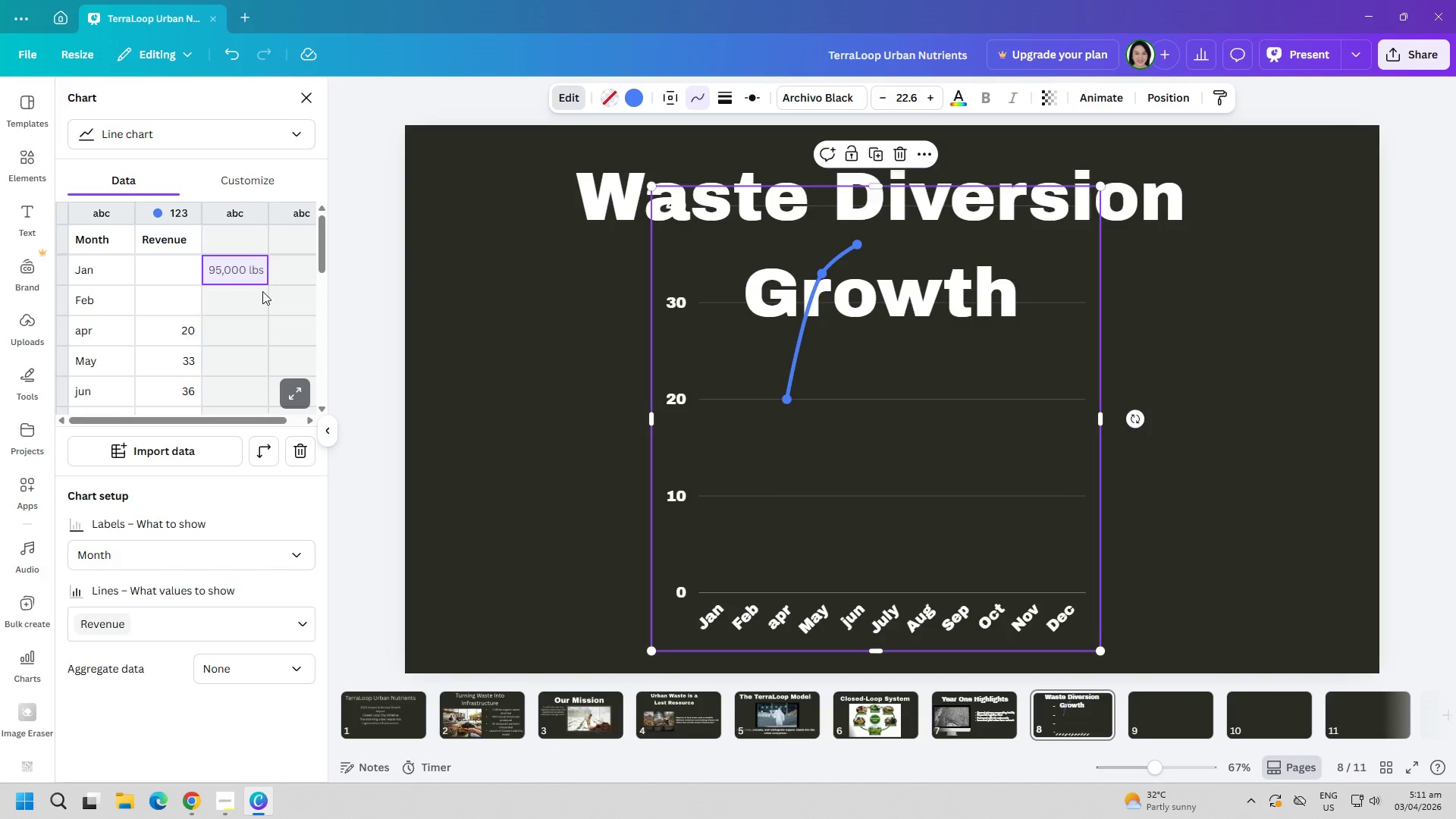 
key(Control+V)
 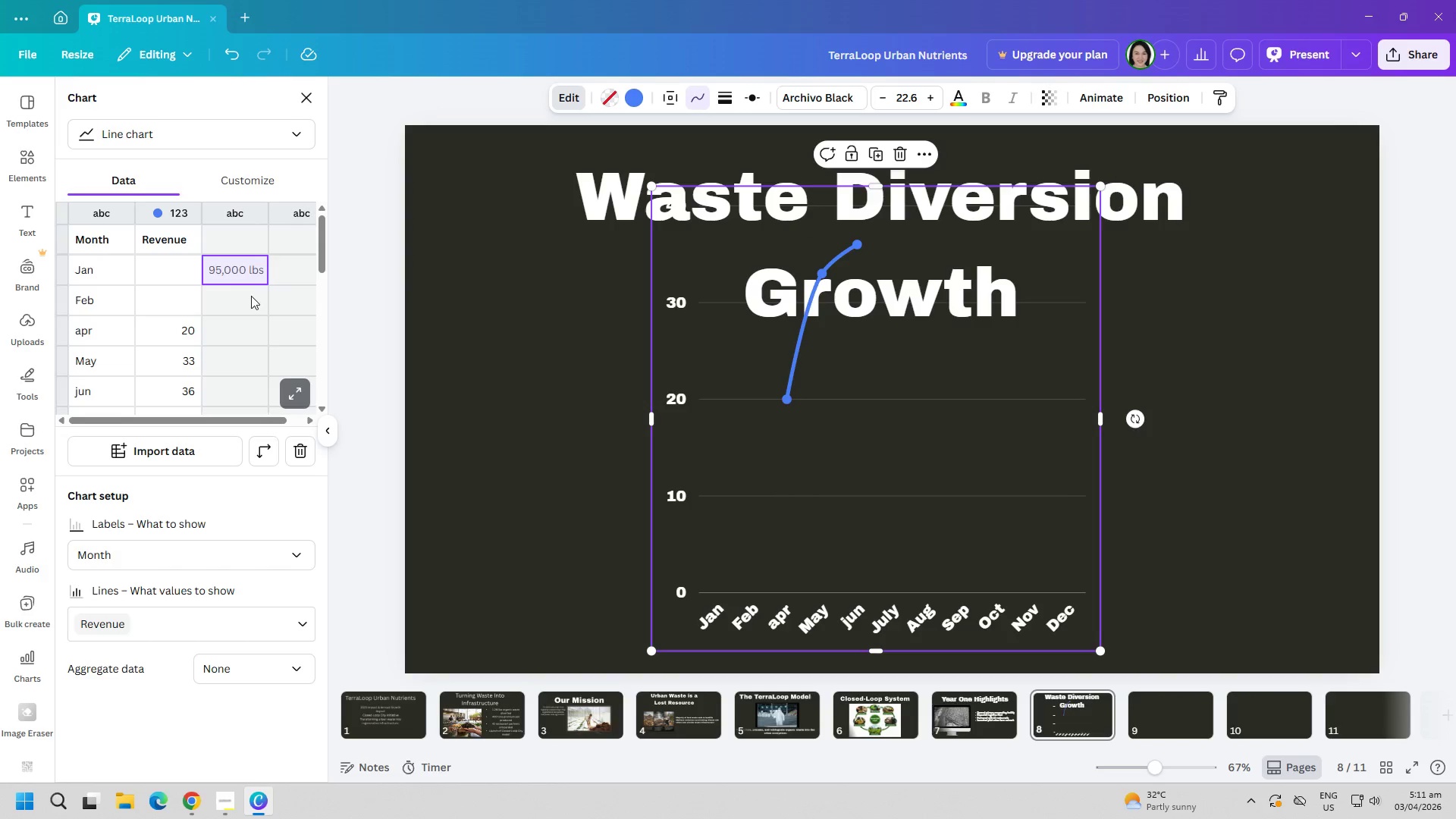 
left_click([251, 298])
 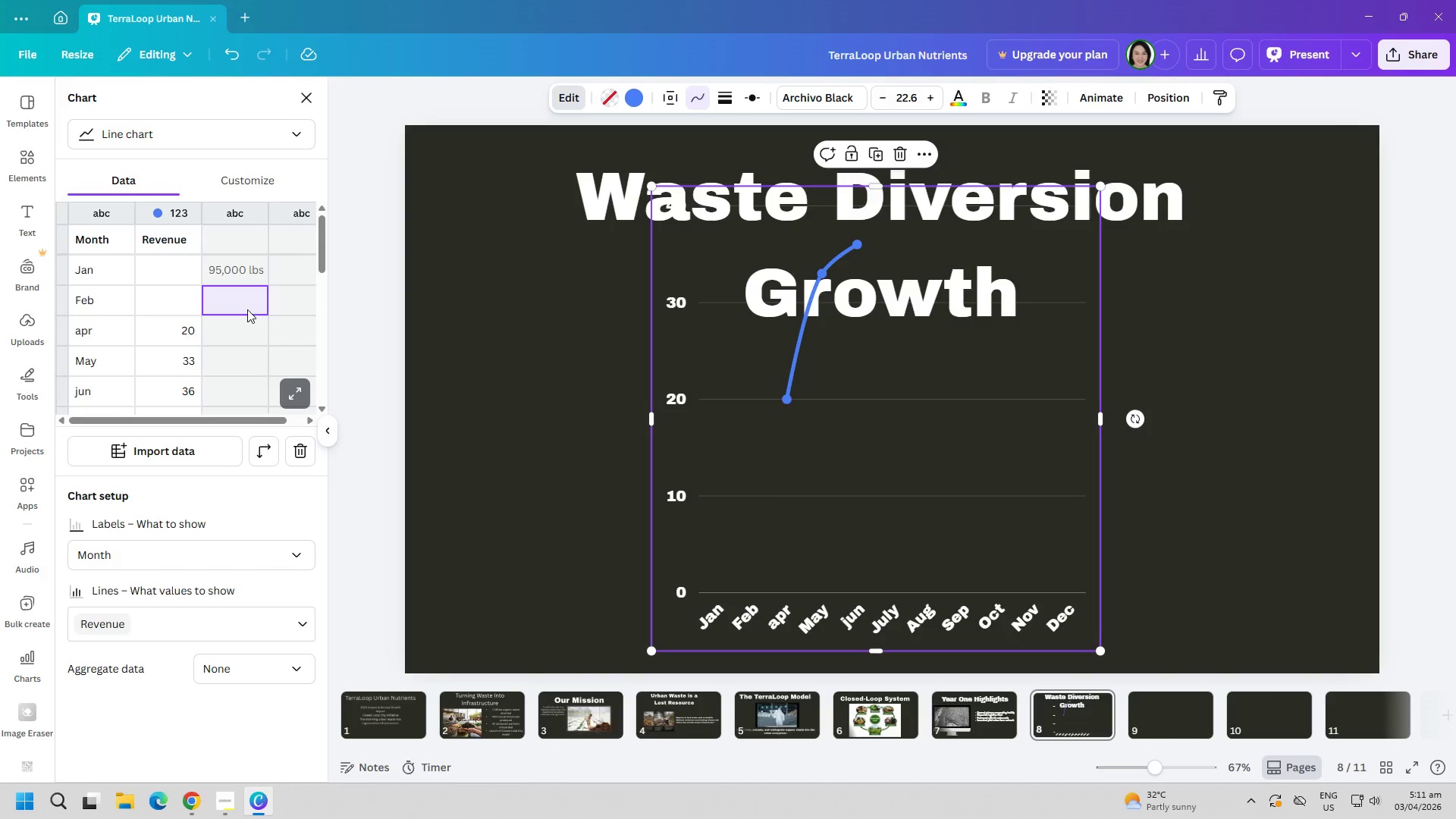 
key(Control+ControlLeft)
 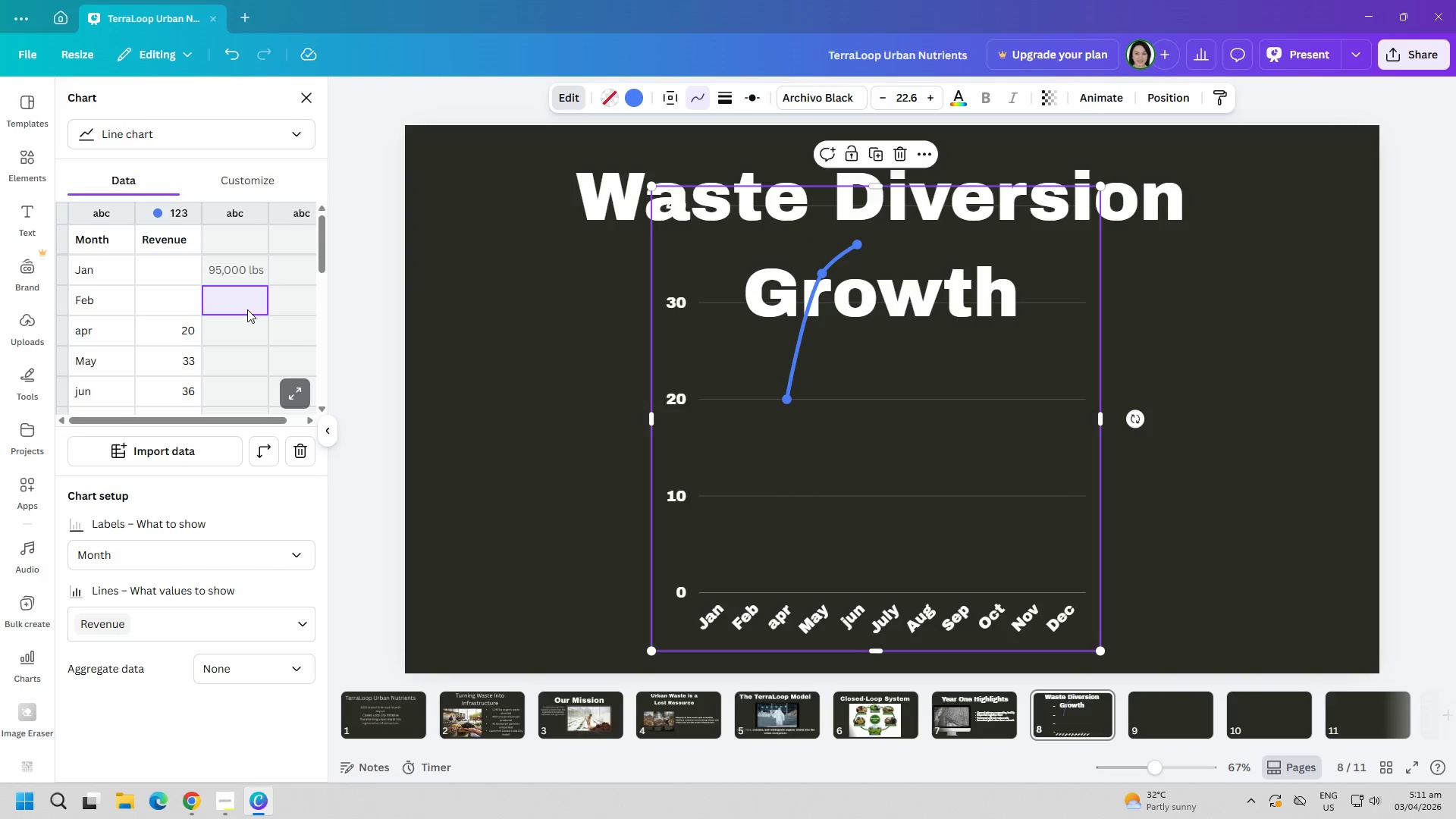 
key(Control+V)
 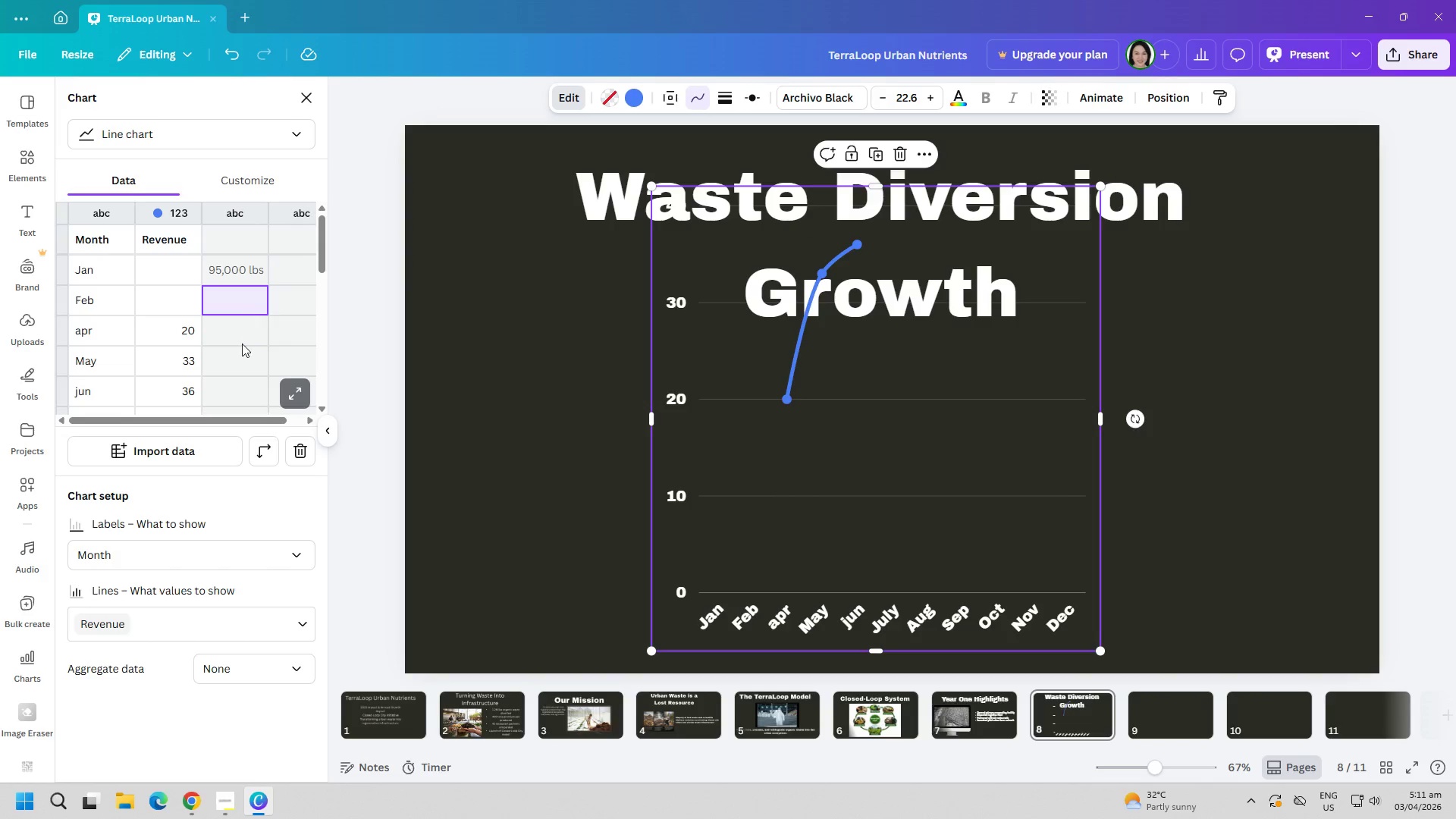 
left_click([242, 344])
 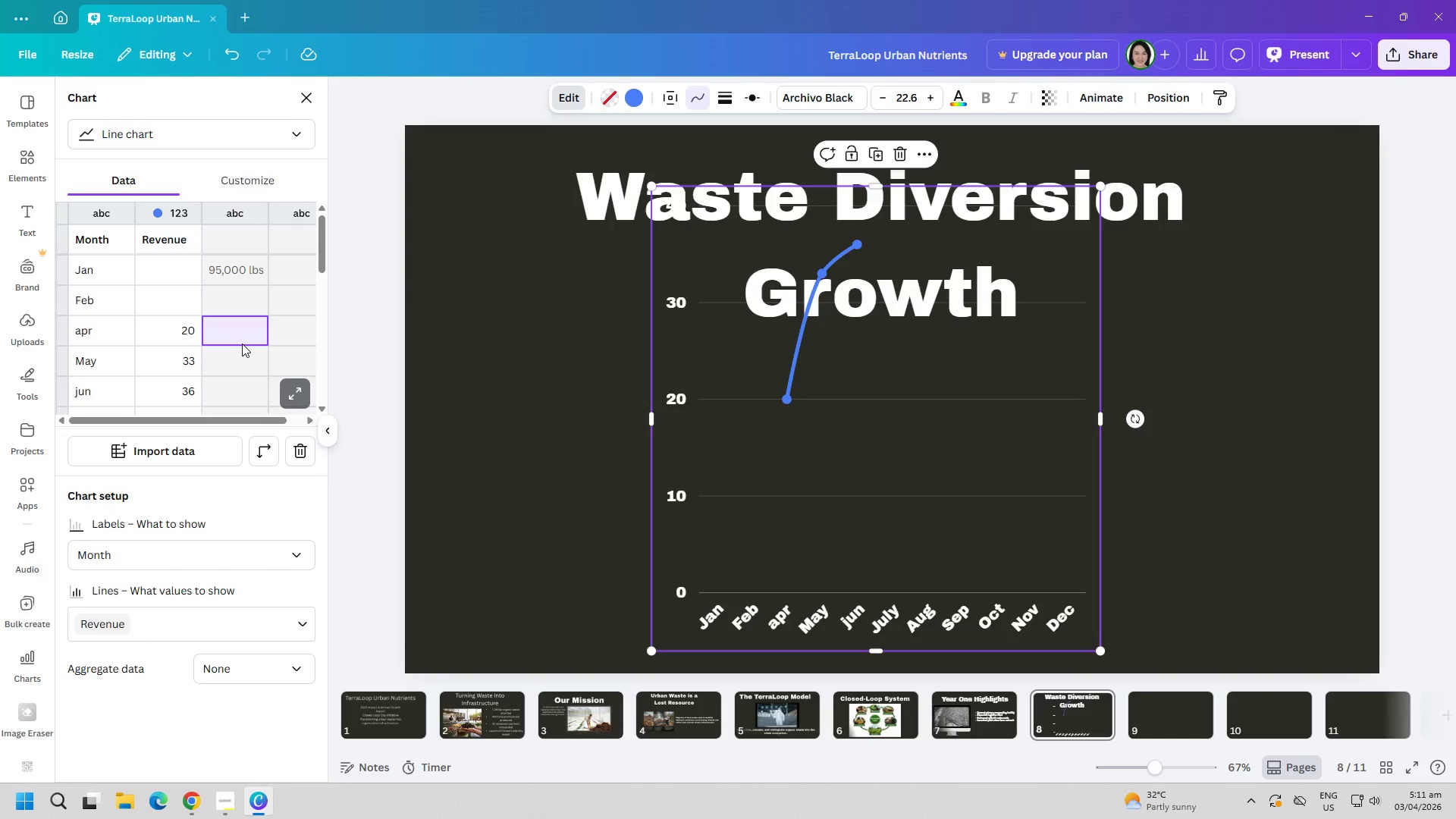 
key(Control+ControlLeft)
 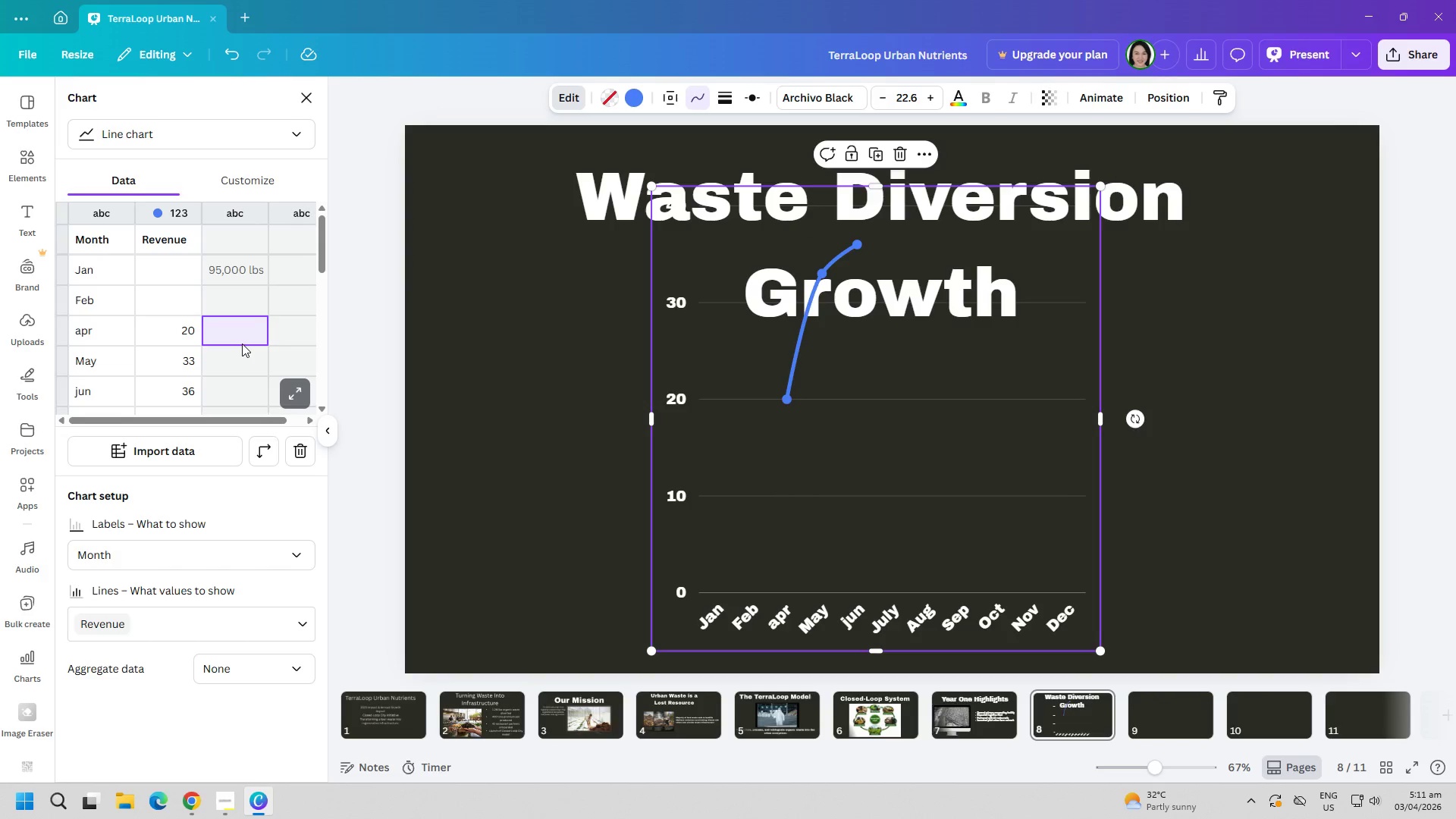 
key(Control+V)
 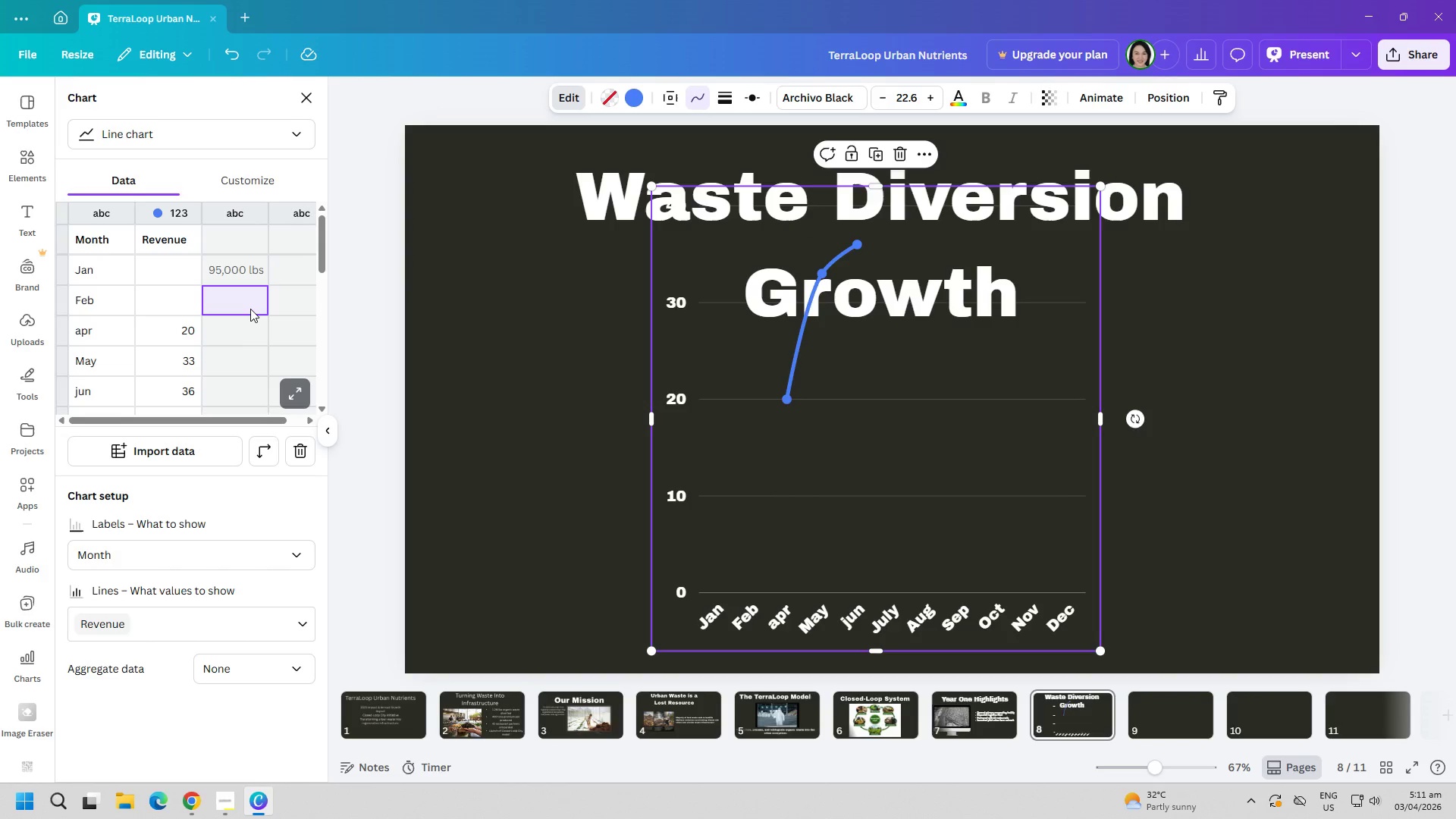 
double_click([250, 309])
 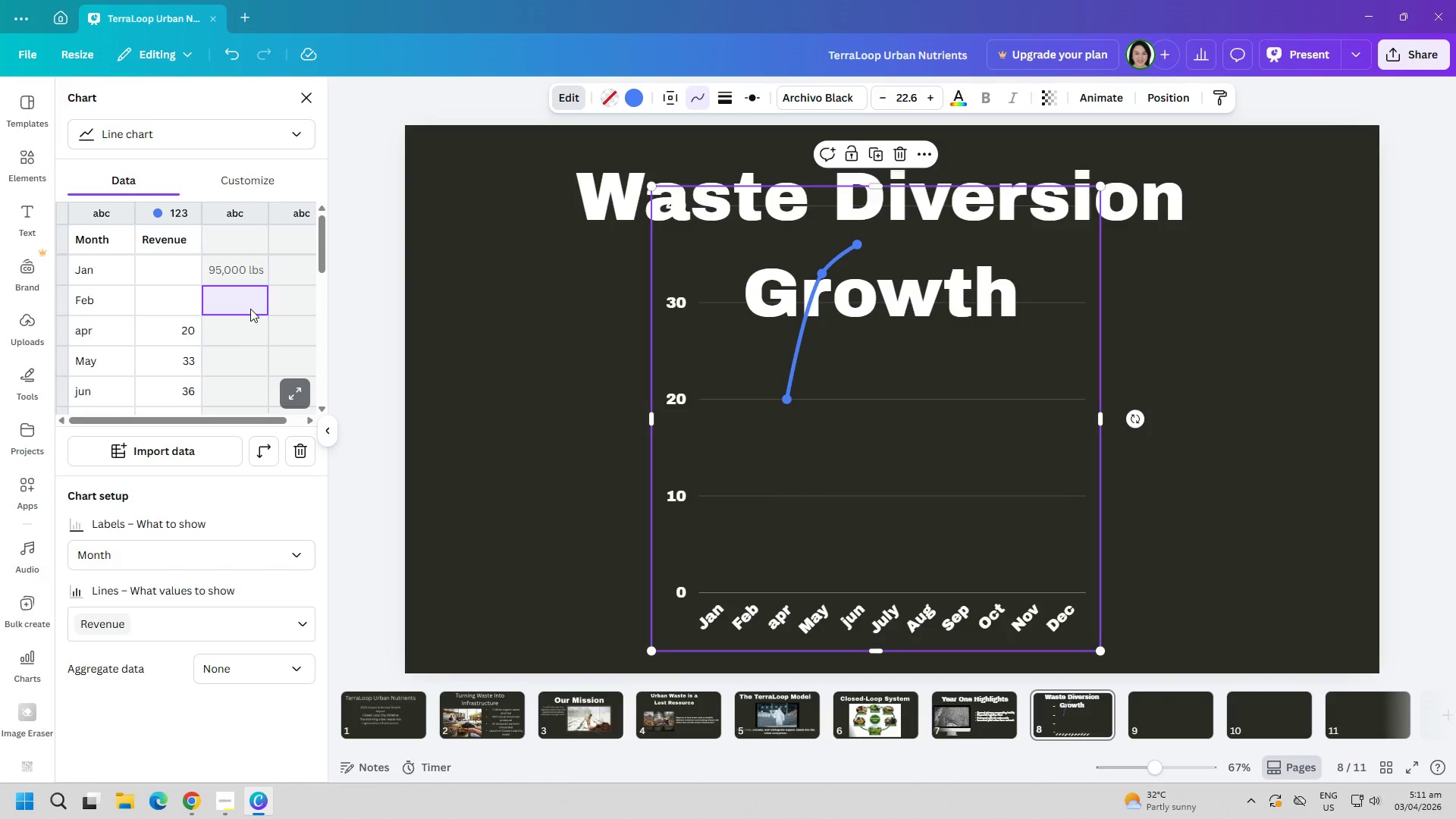 
key(Control+ControlLeft)
 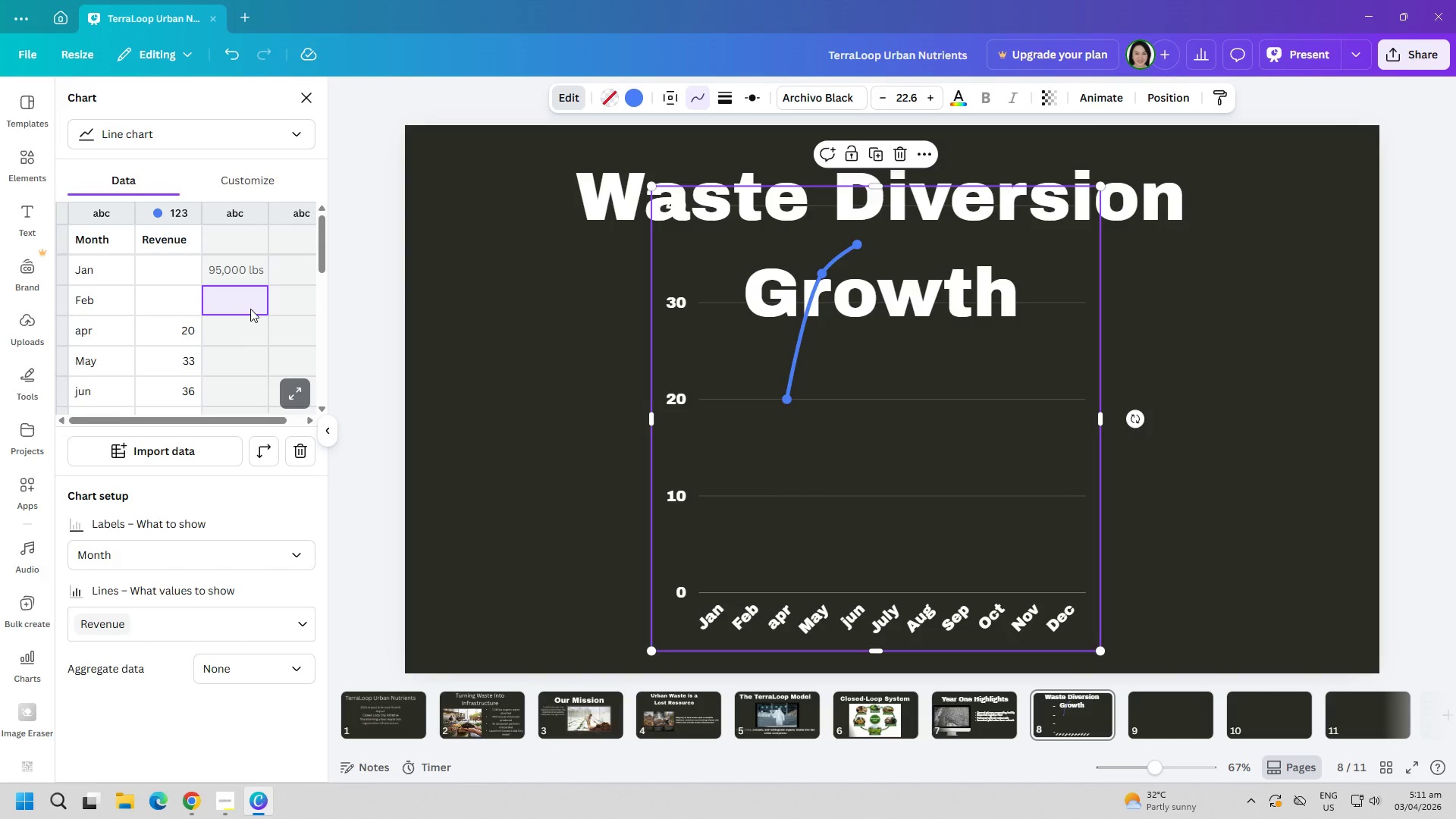 
key(Control+V)
 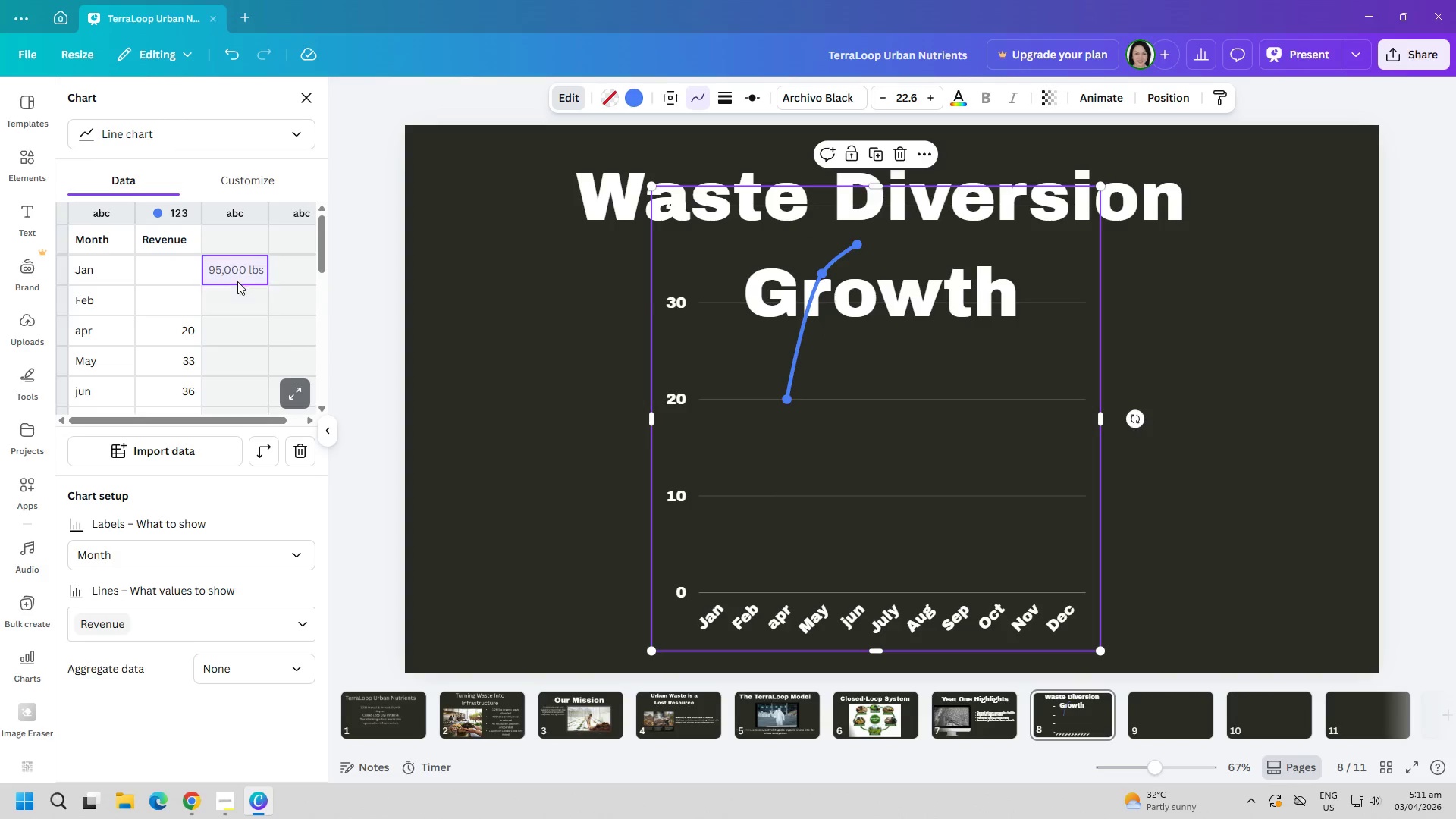 
double_click([237, 281])
 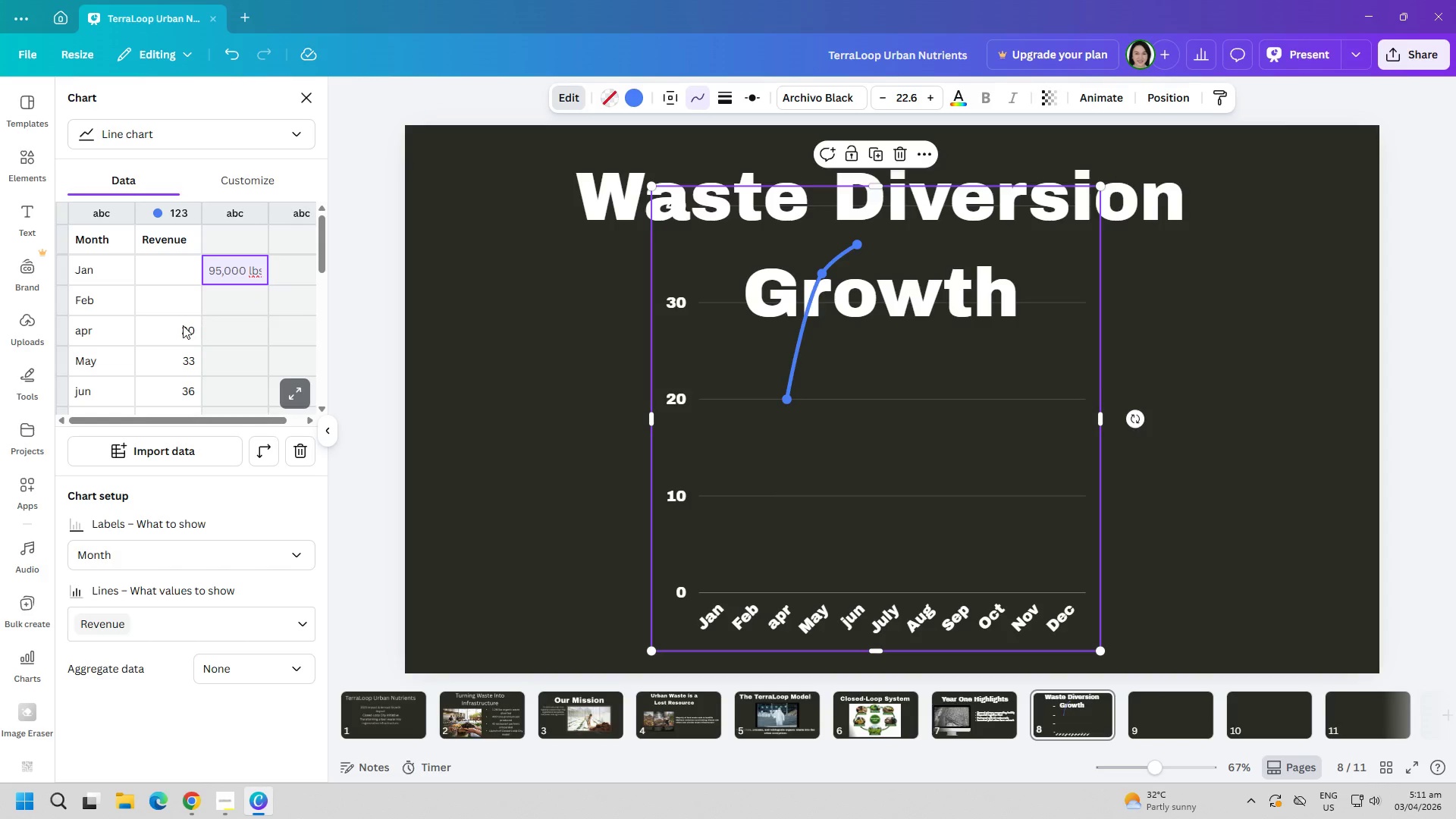 
double_click([183, 327])
 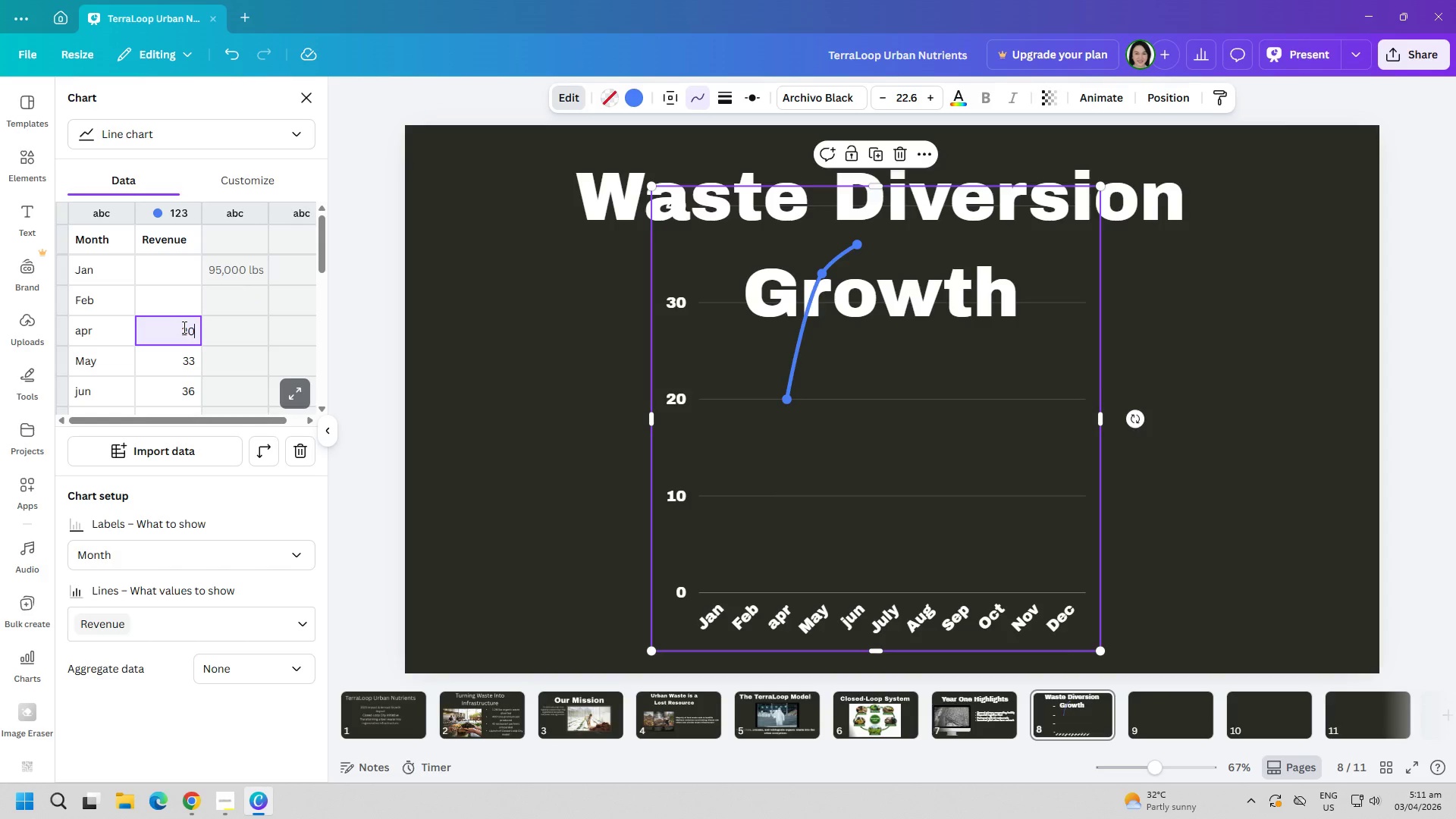 
key(Backspace)
 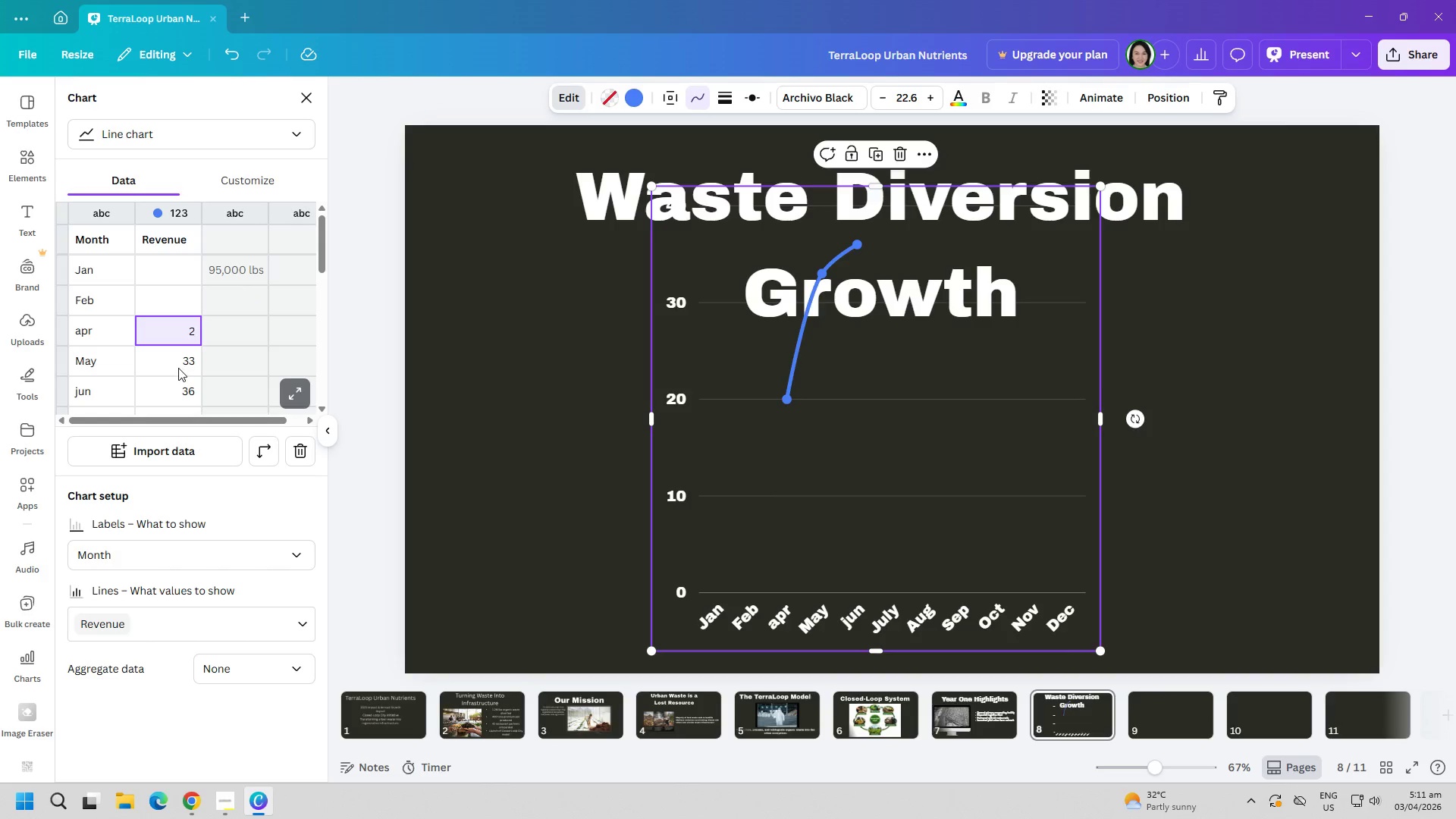 
key(Backspace)
 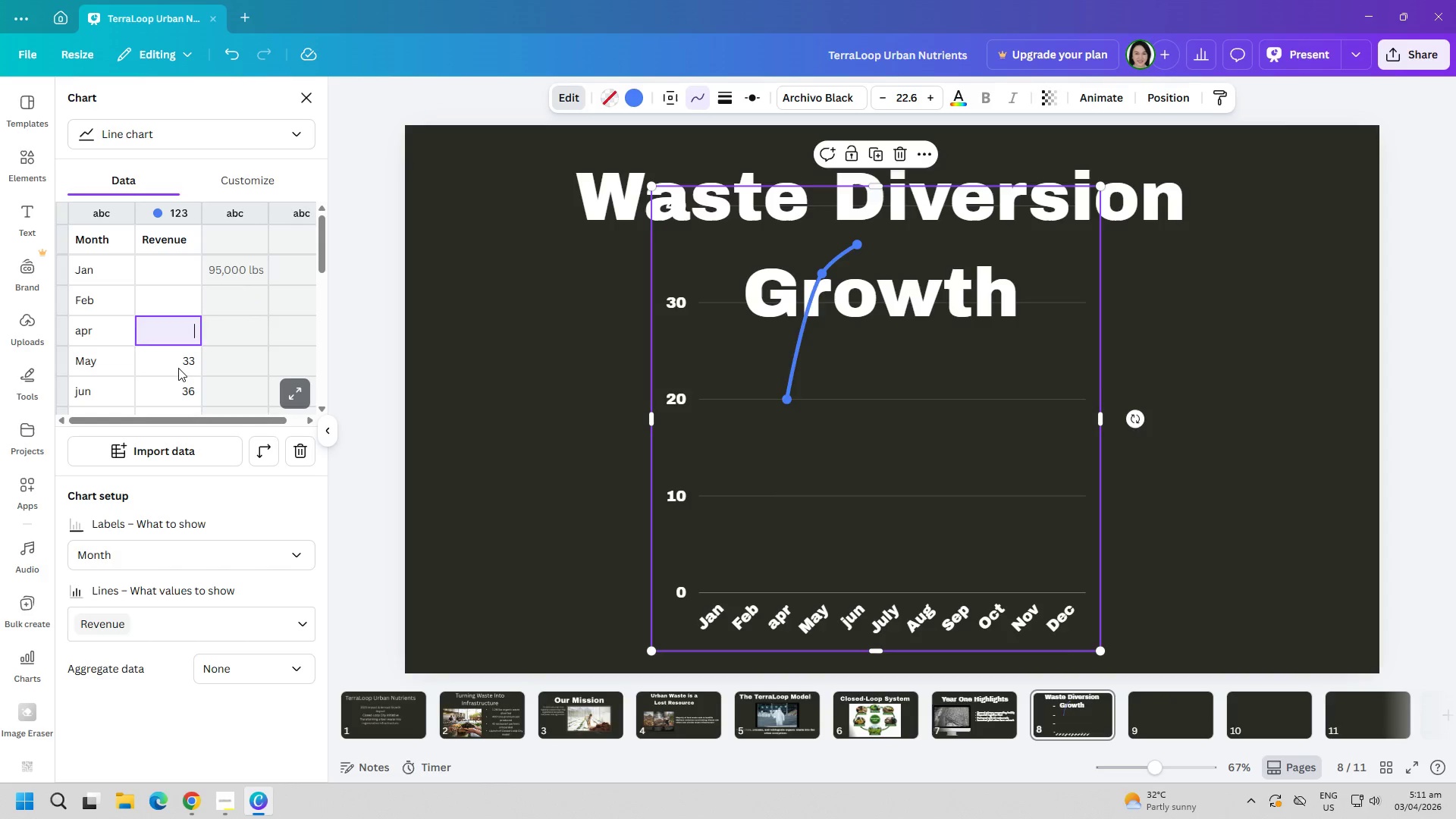 
left_click([178, 368])
 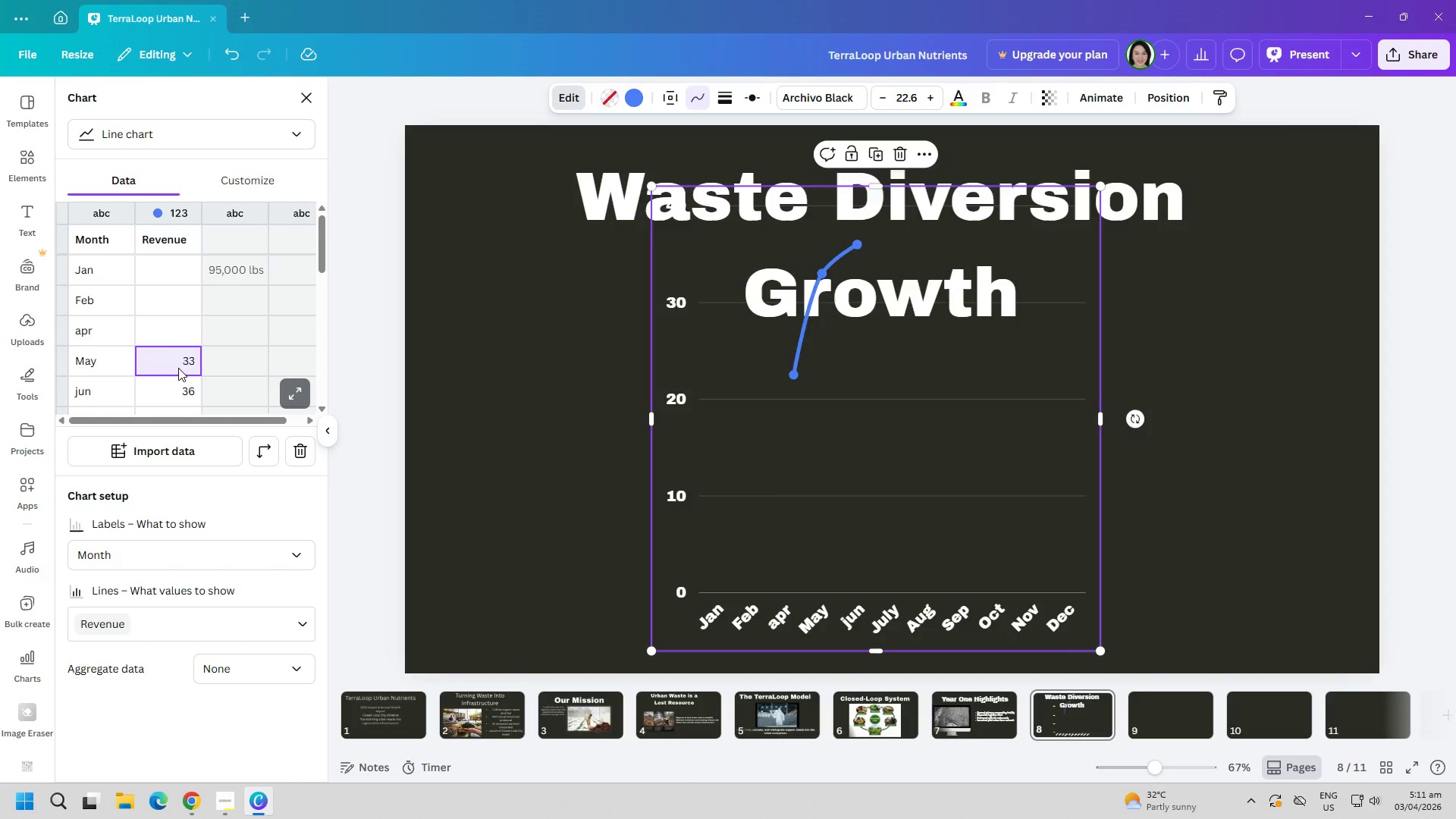 
key(Backspace)
 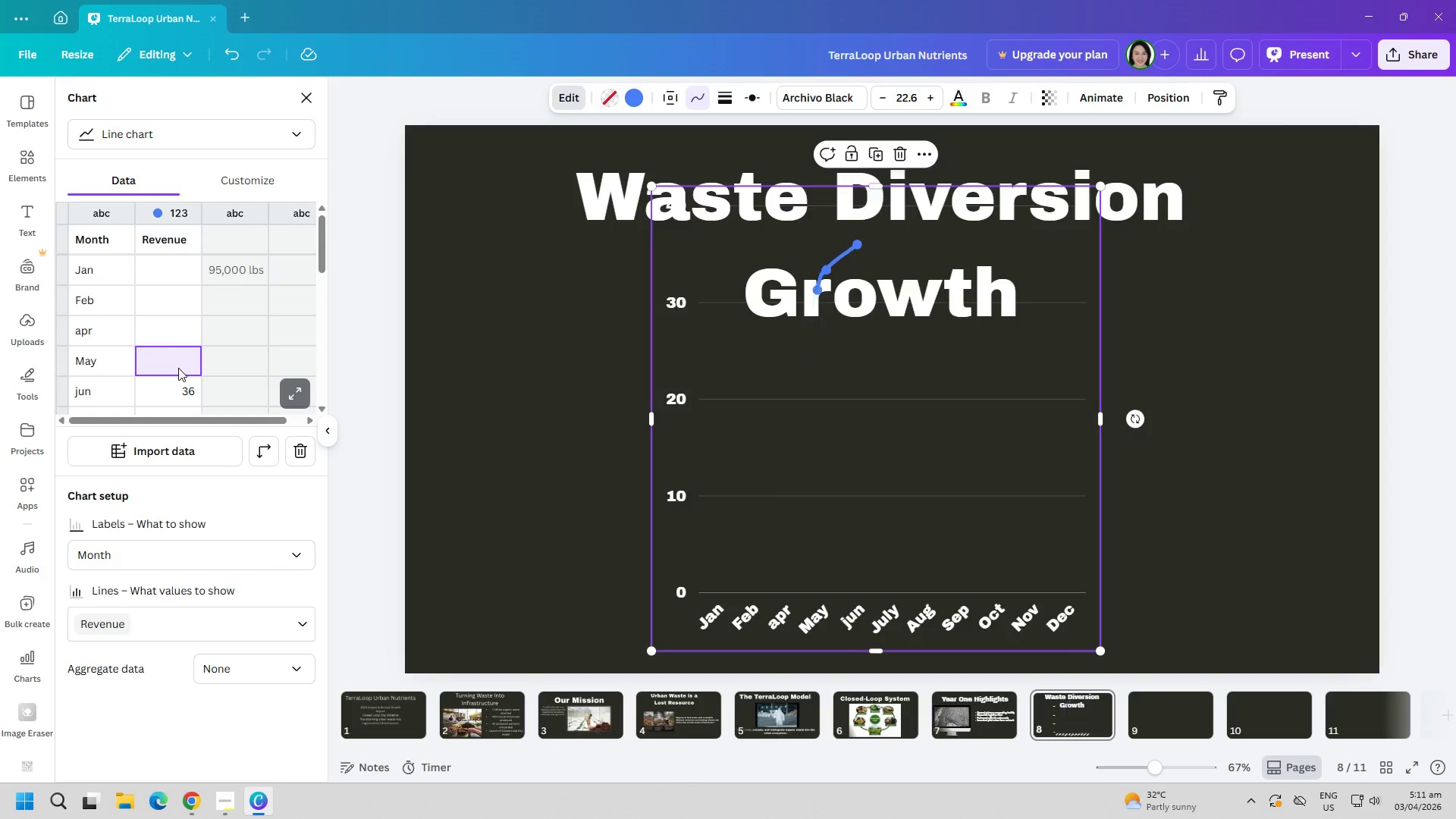 
key(Backspace)
 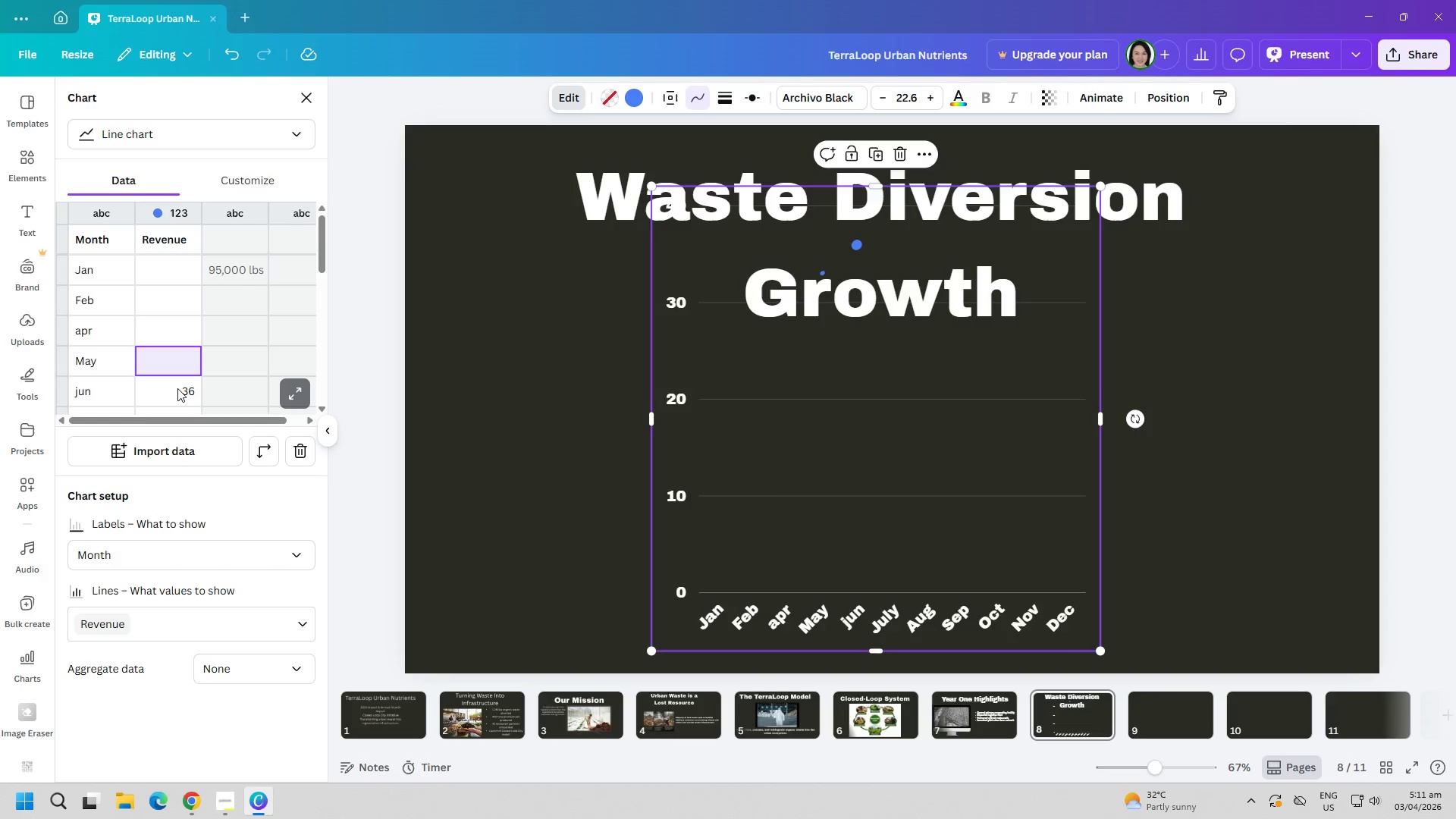 
left_click([177, 390])
 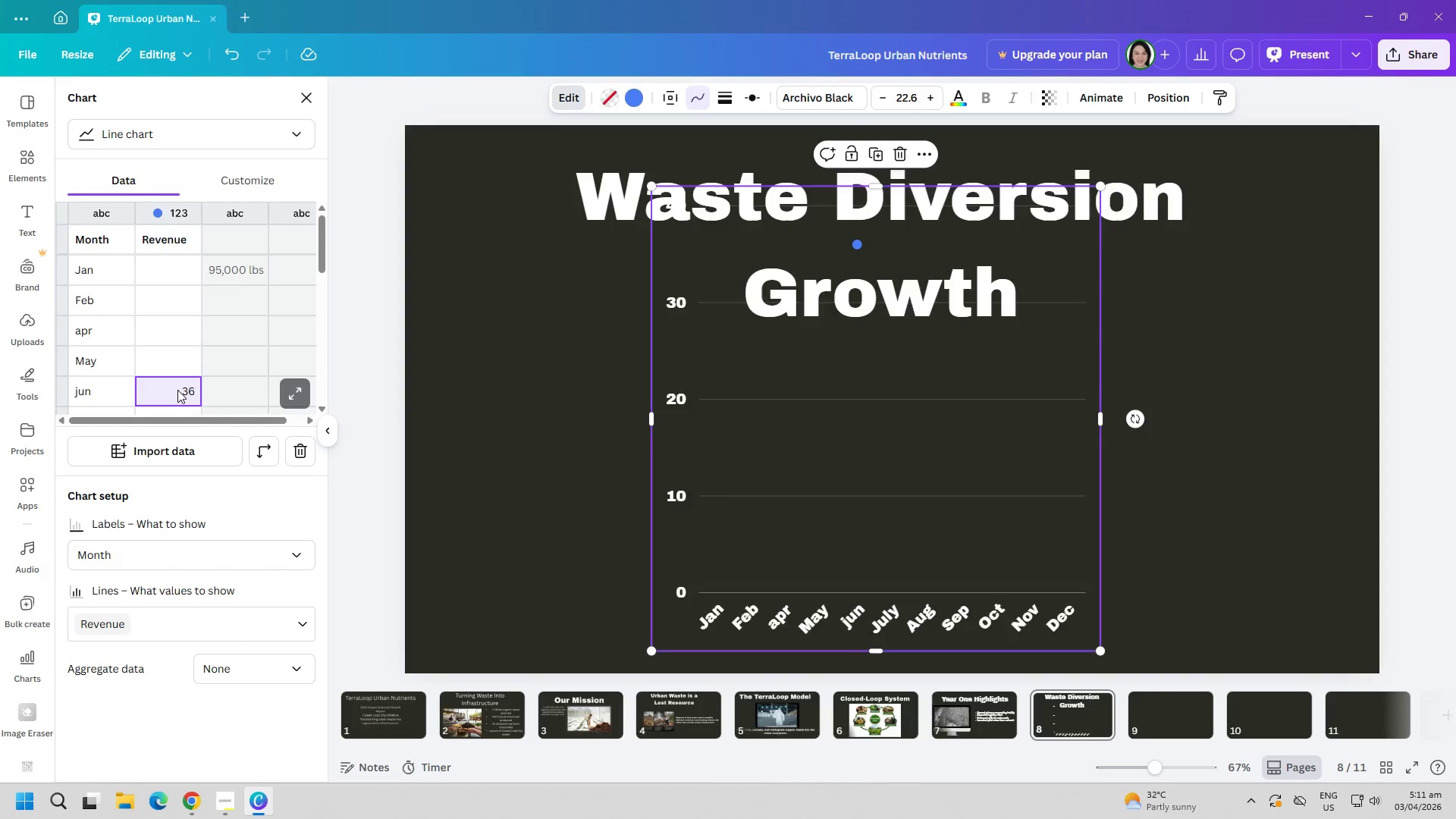 
key(Backspace)
 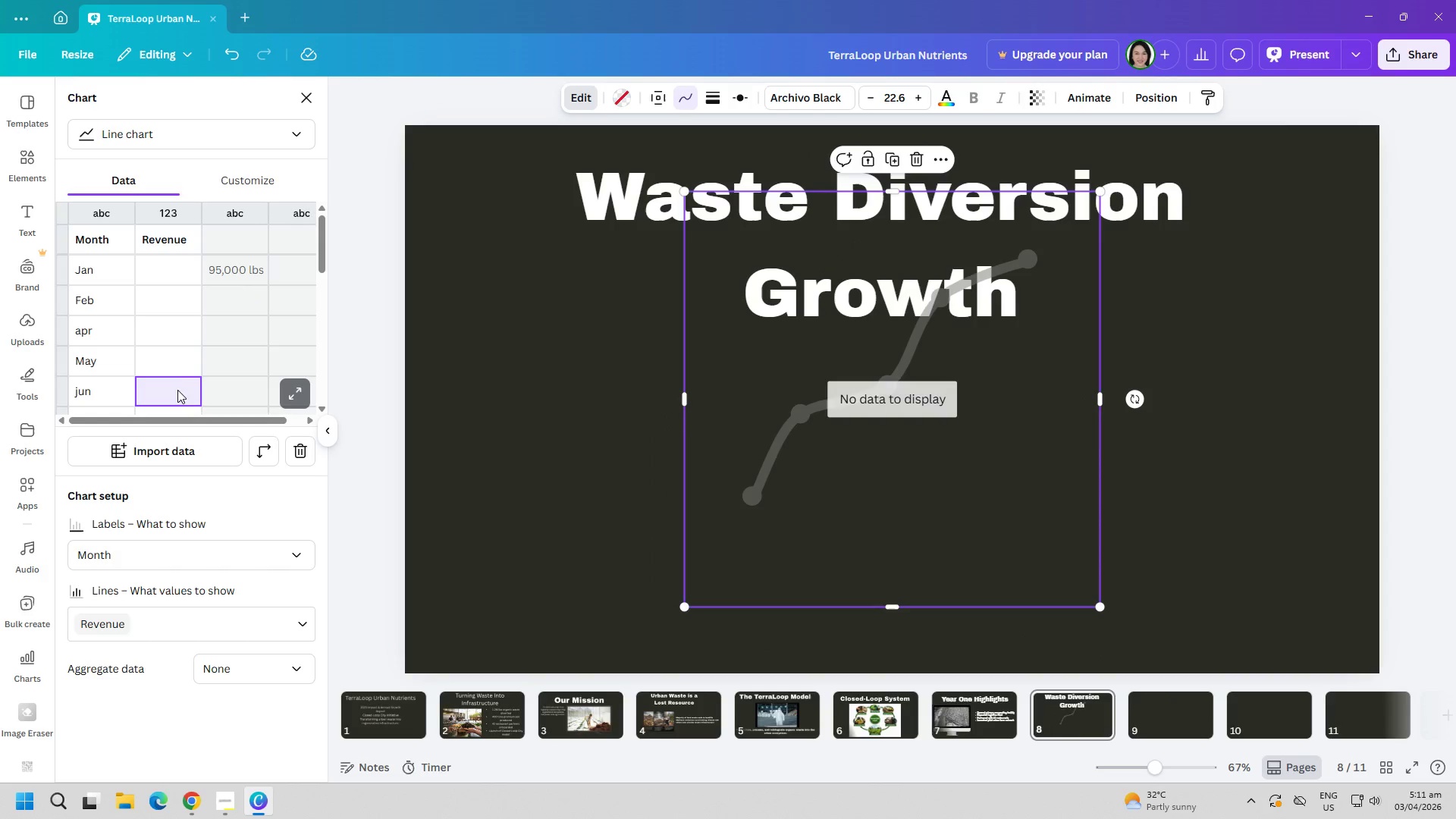 
key(Backspace)
 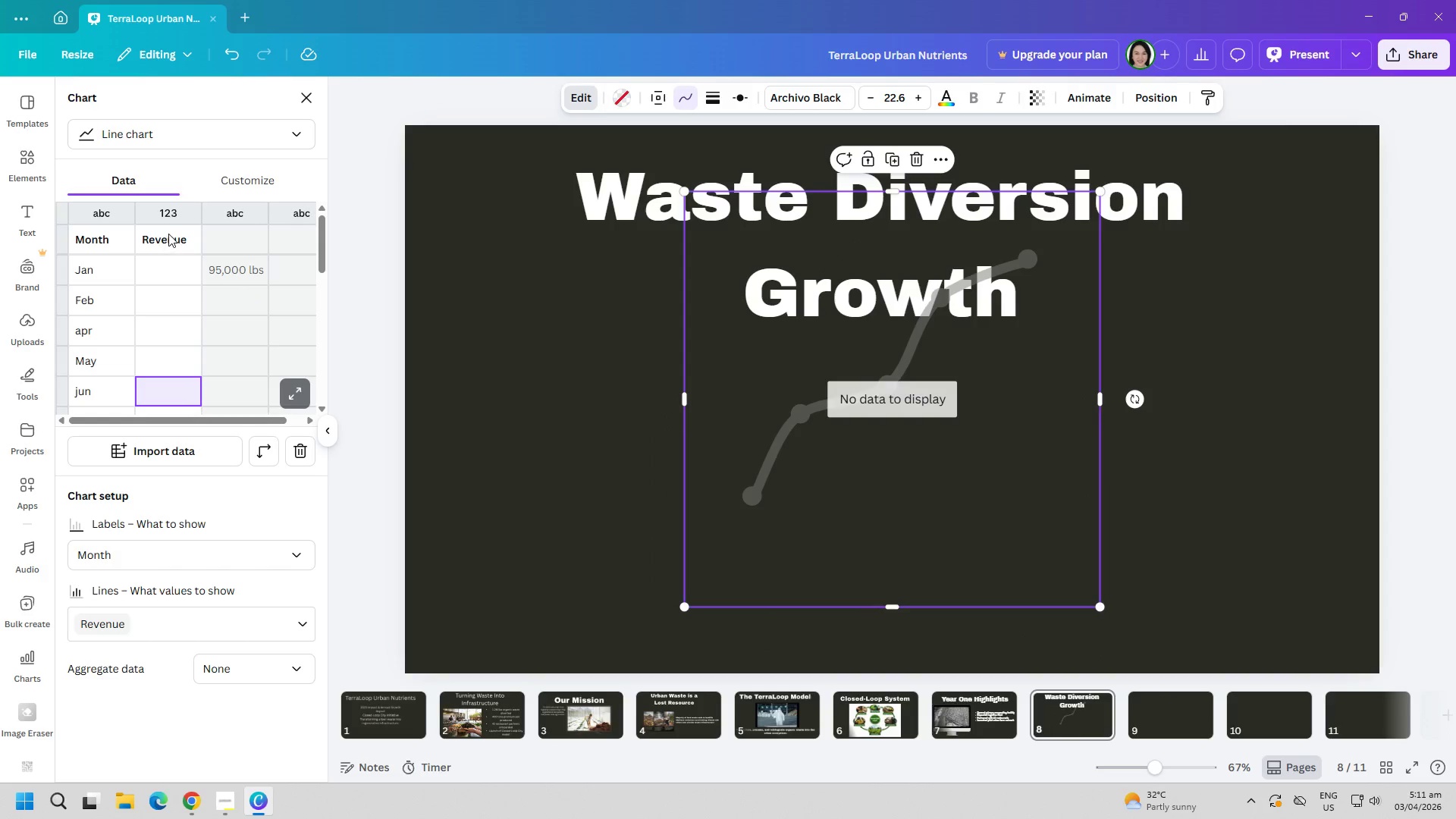 
left_click([168, 232])
 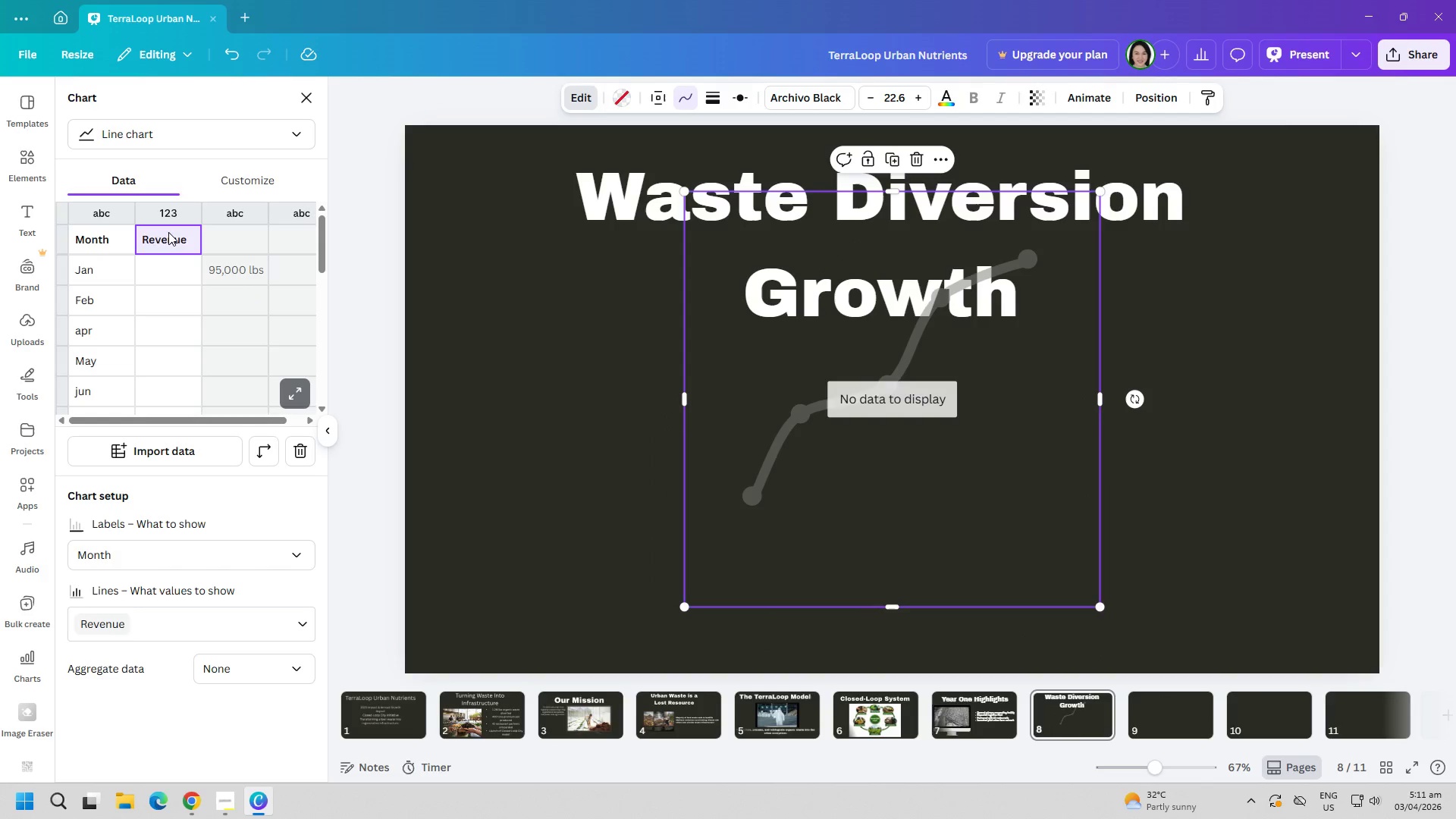 
key(Backspace)
 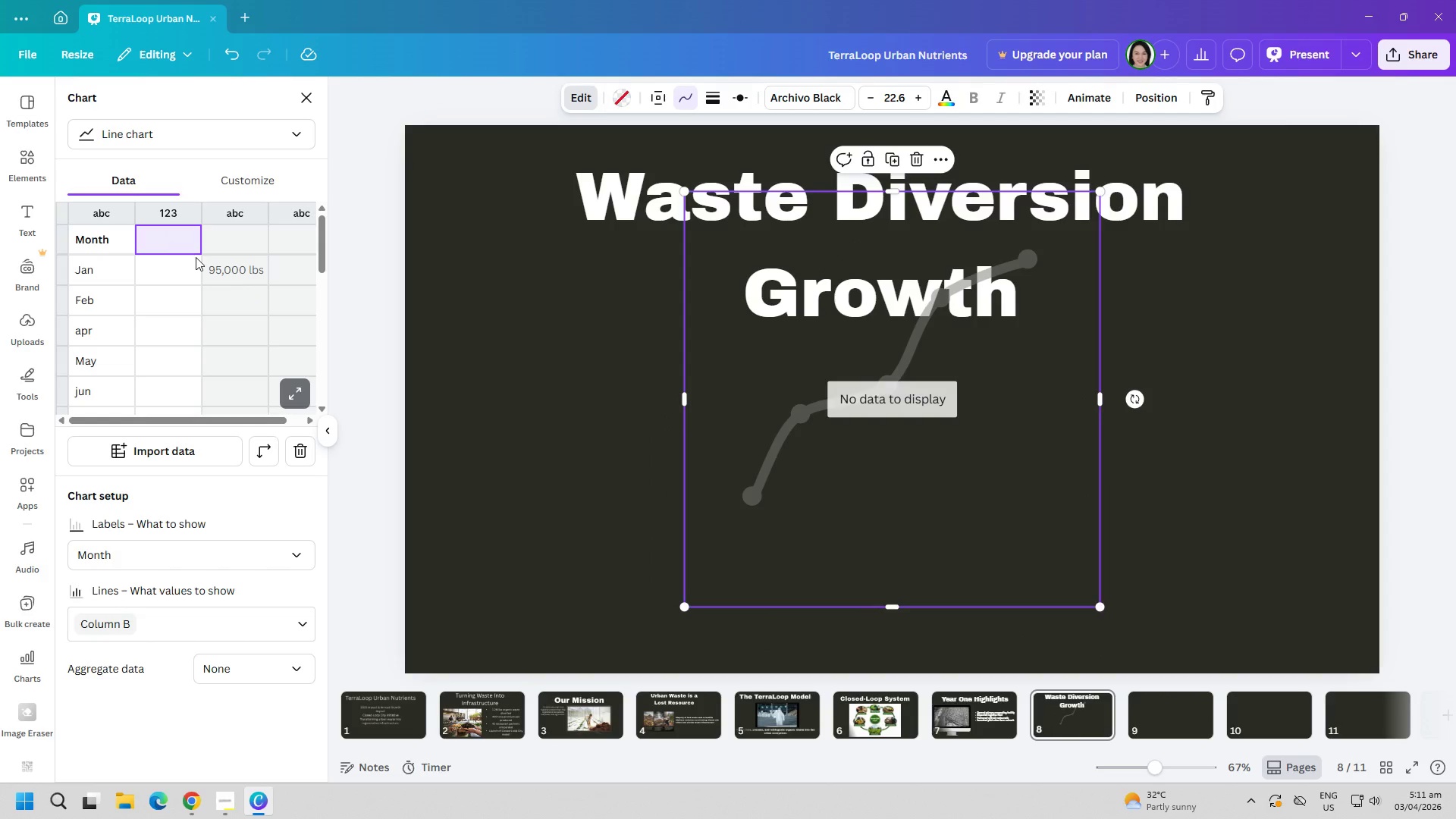 
key(Backspace)
 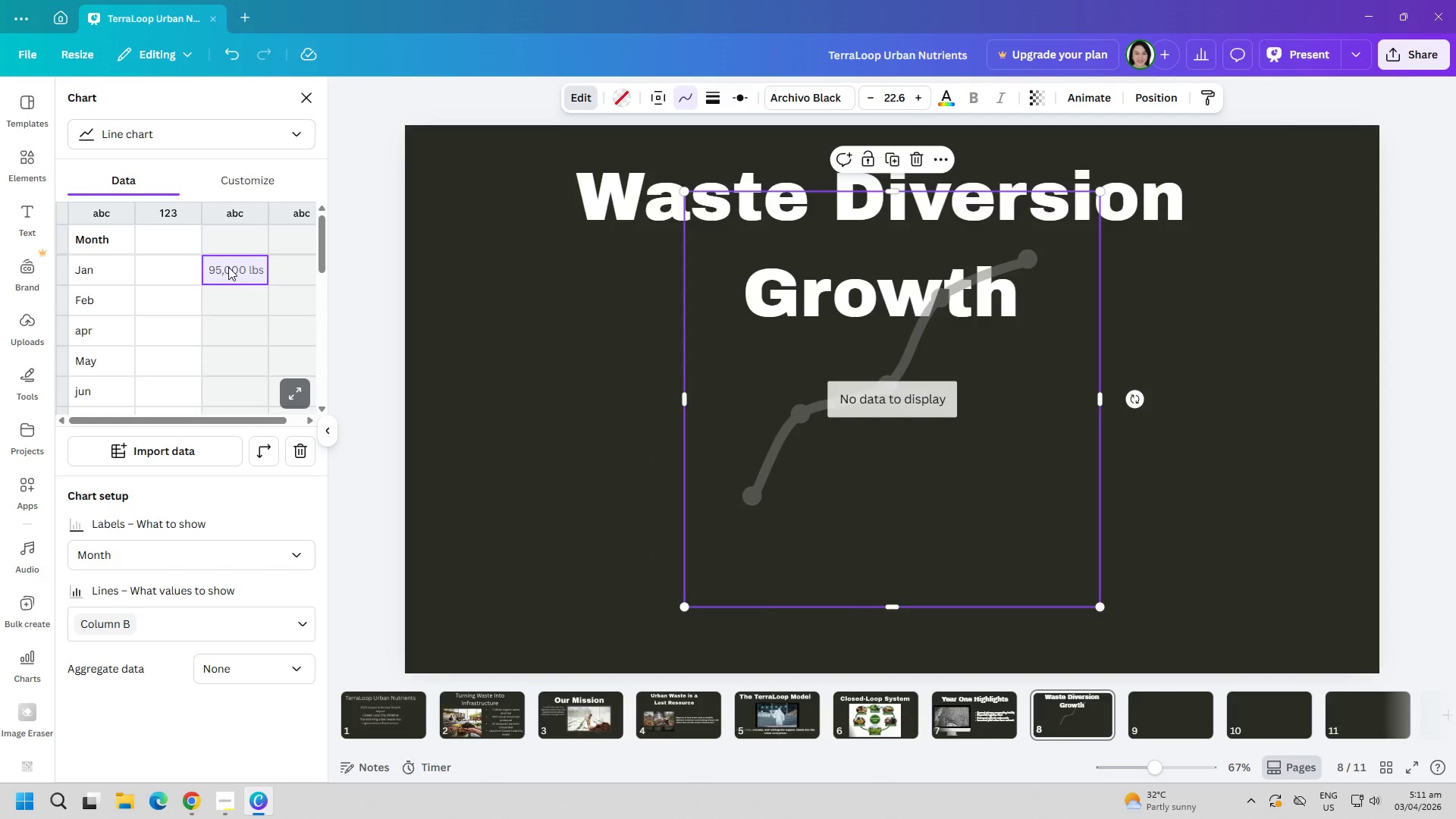 
double_click([235, 247])
 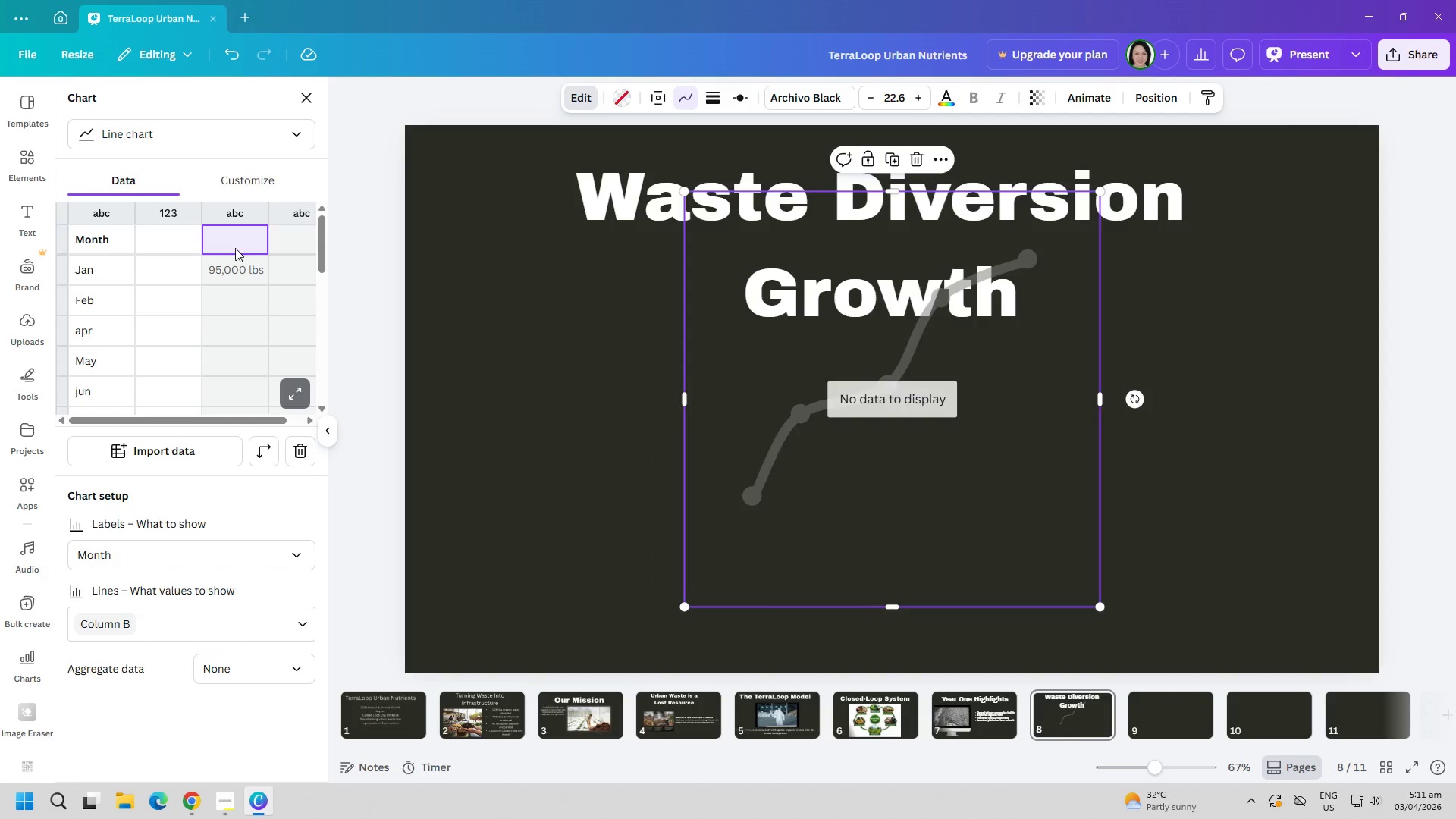 
key(Alt+AltLeft)
 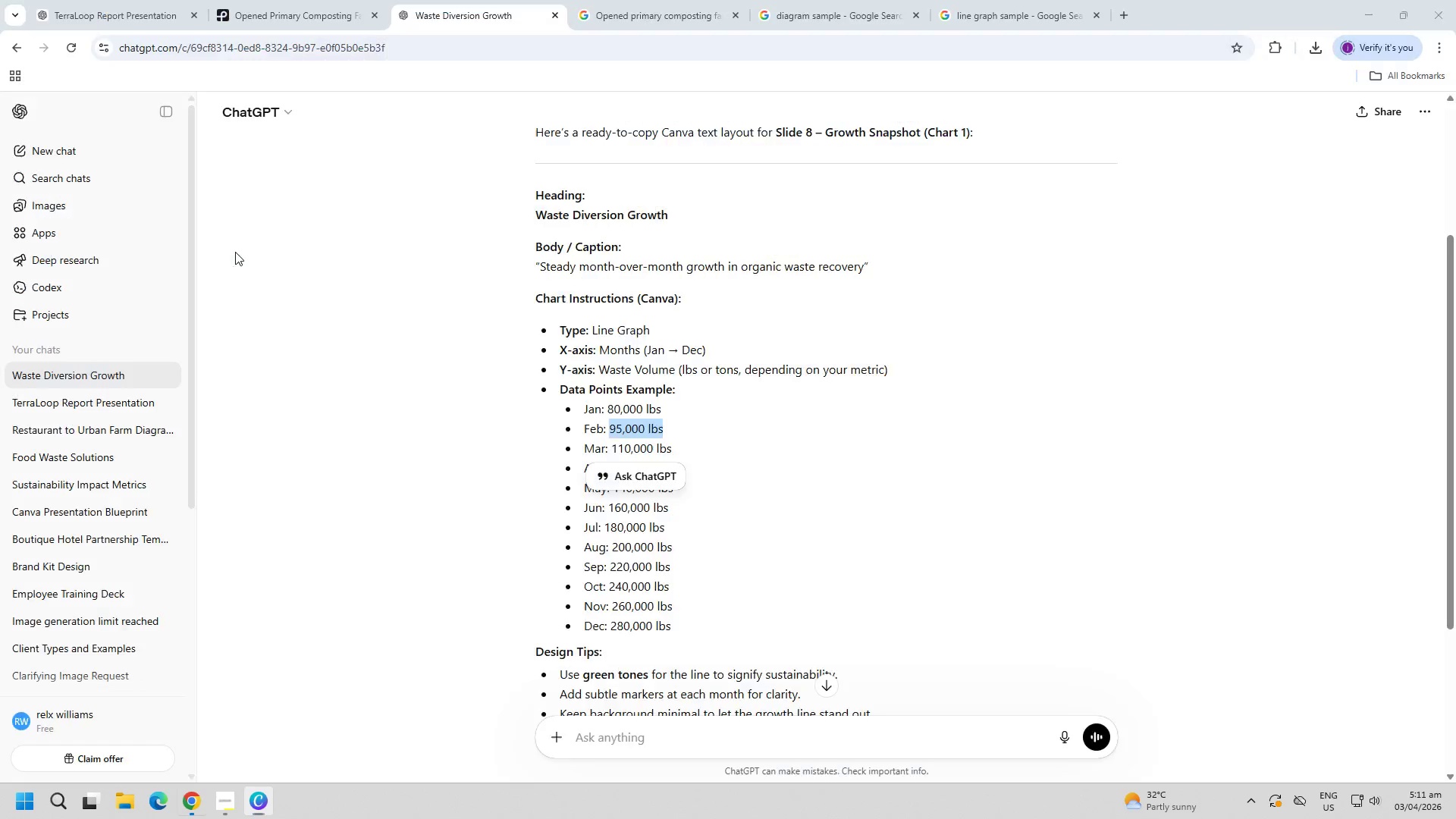 
key(Alt+Tab)
 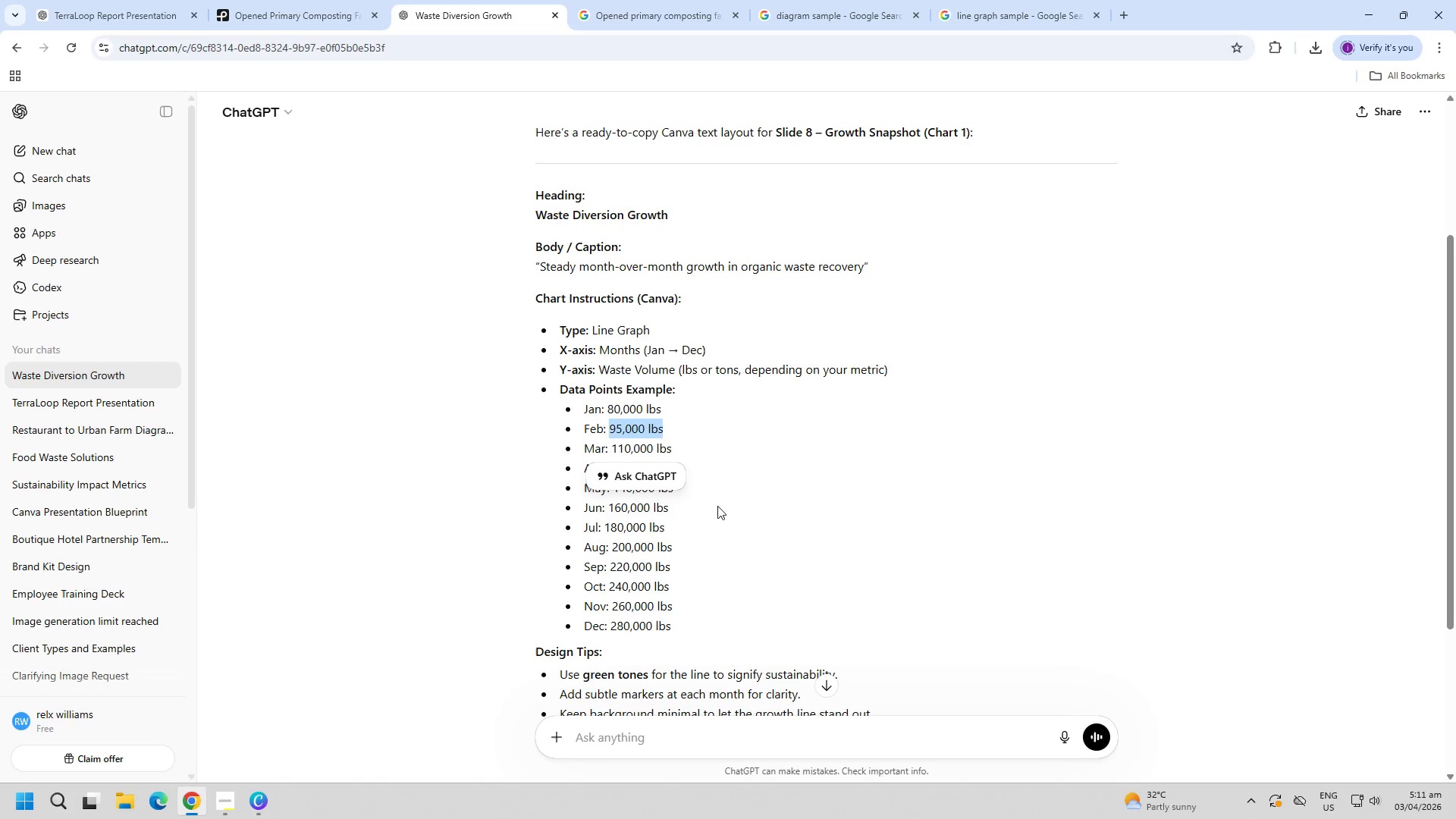 
left_click([610, 410])
 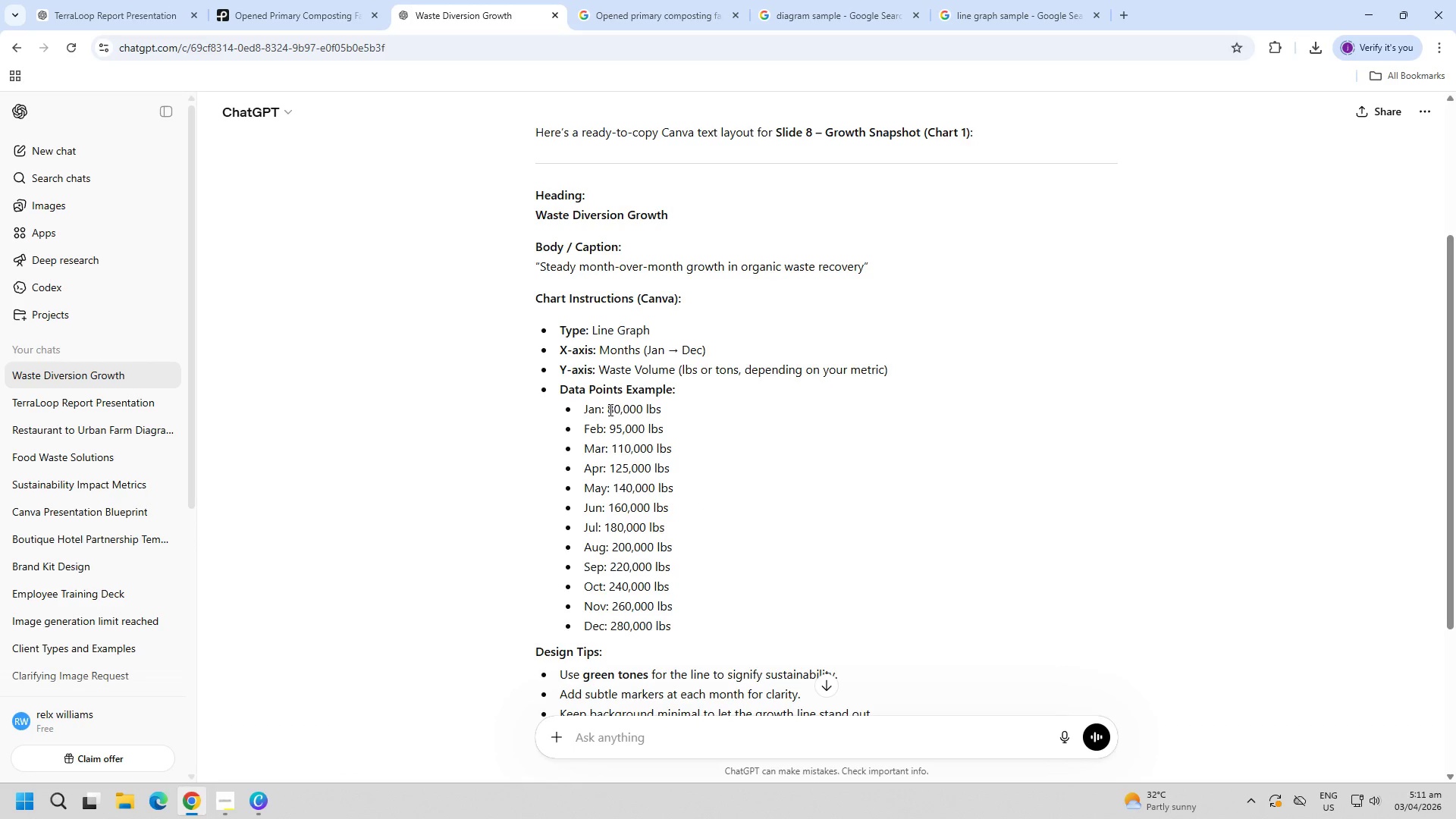 
left_click_drag(start_coordinate=[609, 410], to_coordinate=[640, 412])
 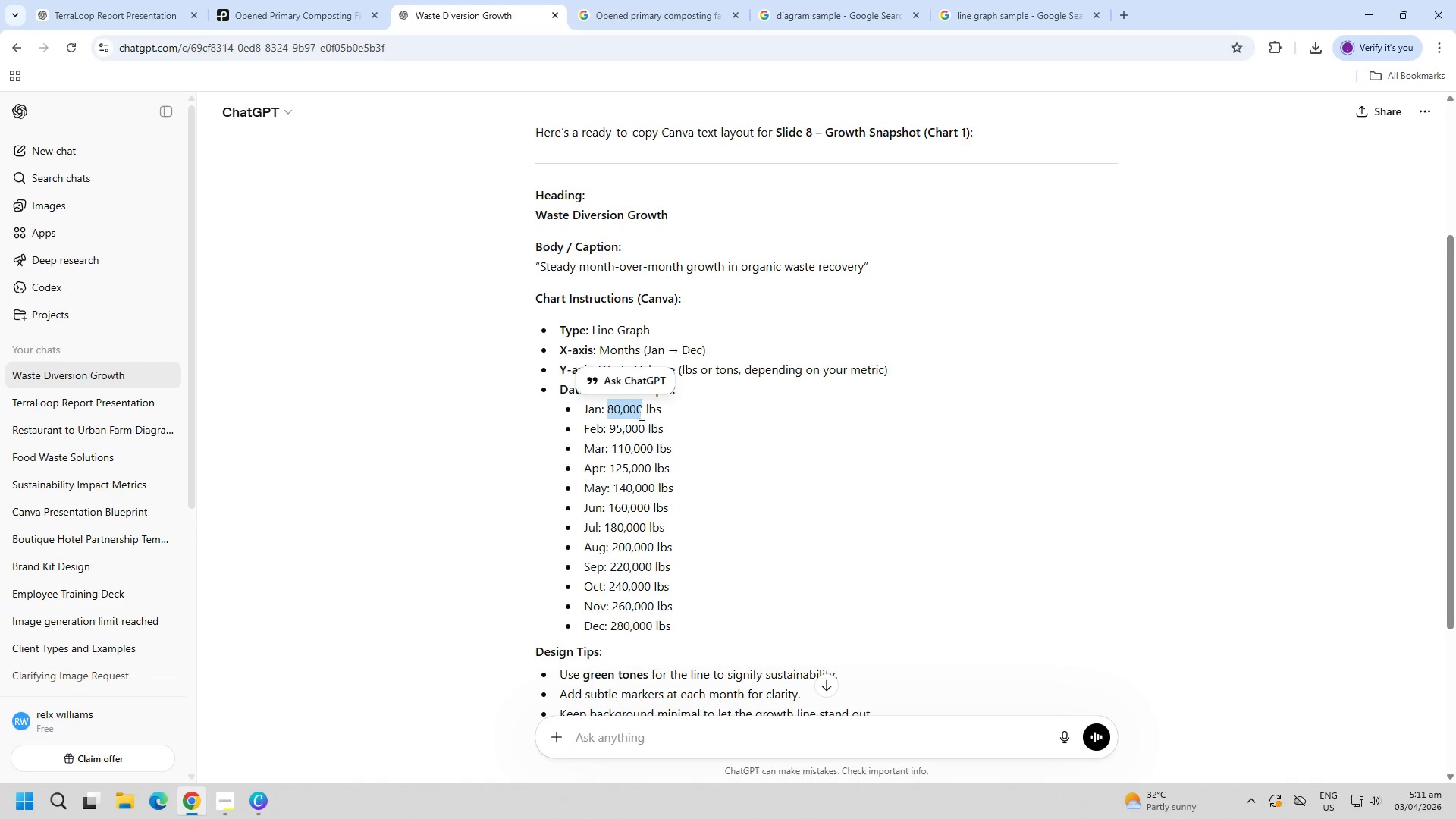 
key(Control+ControlLeft)
 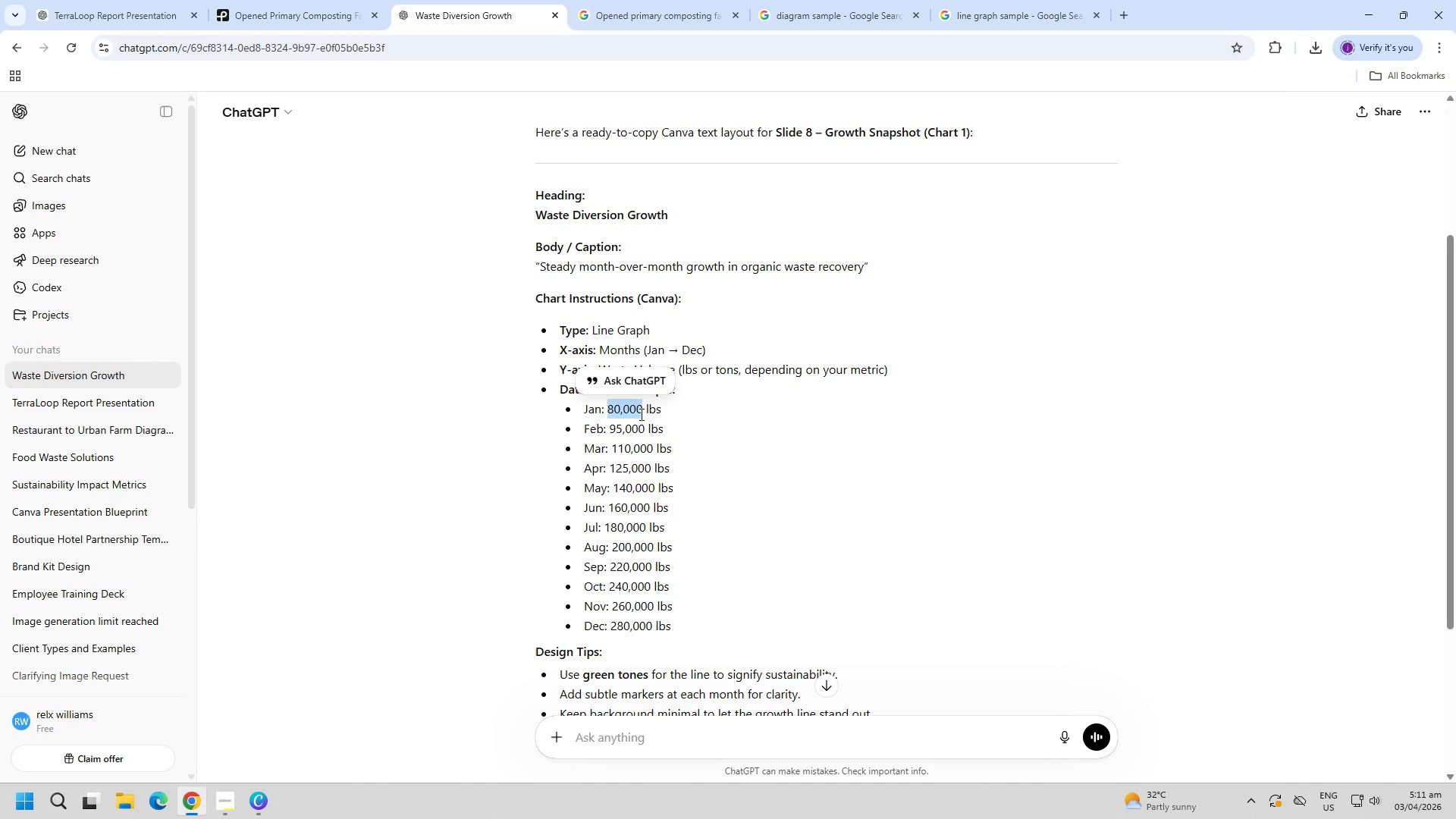 
key(Control+C)
 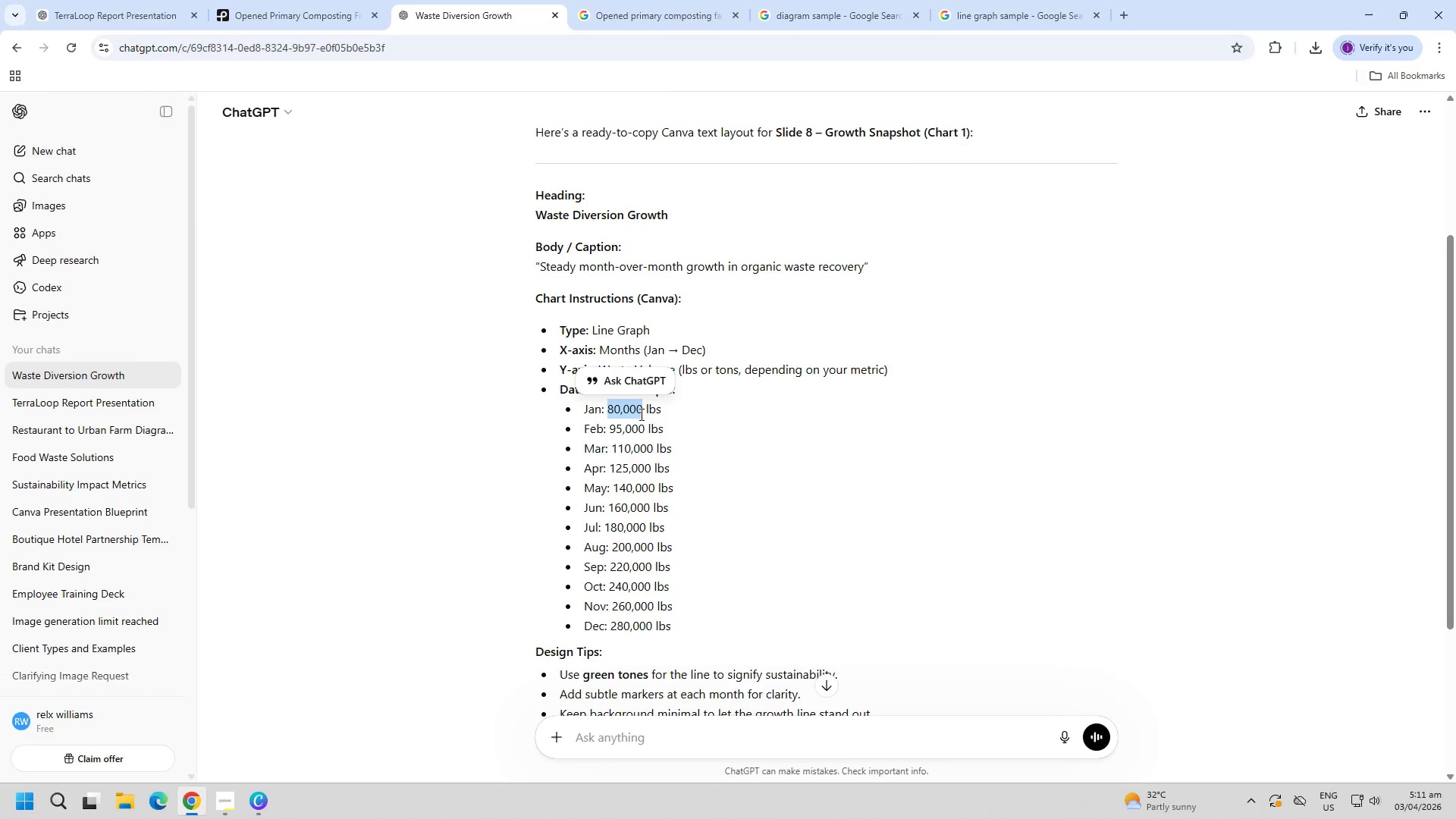 
key(Alt+AltLeft)
 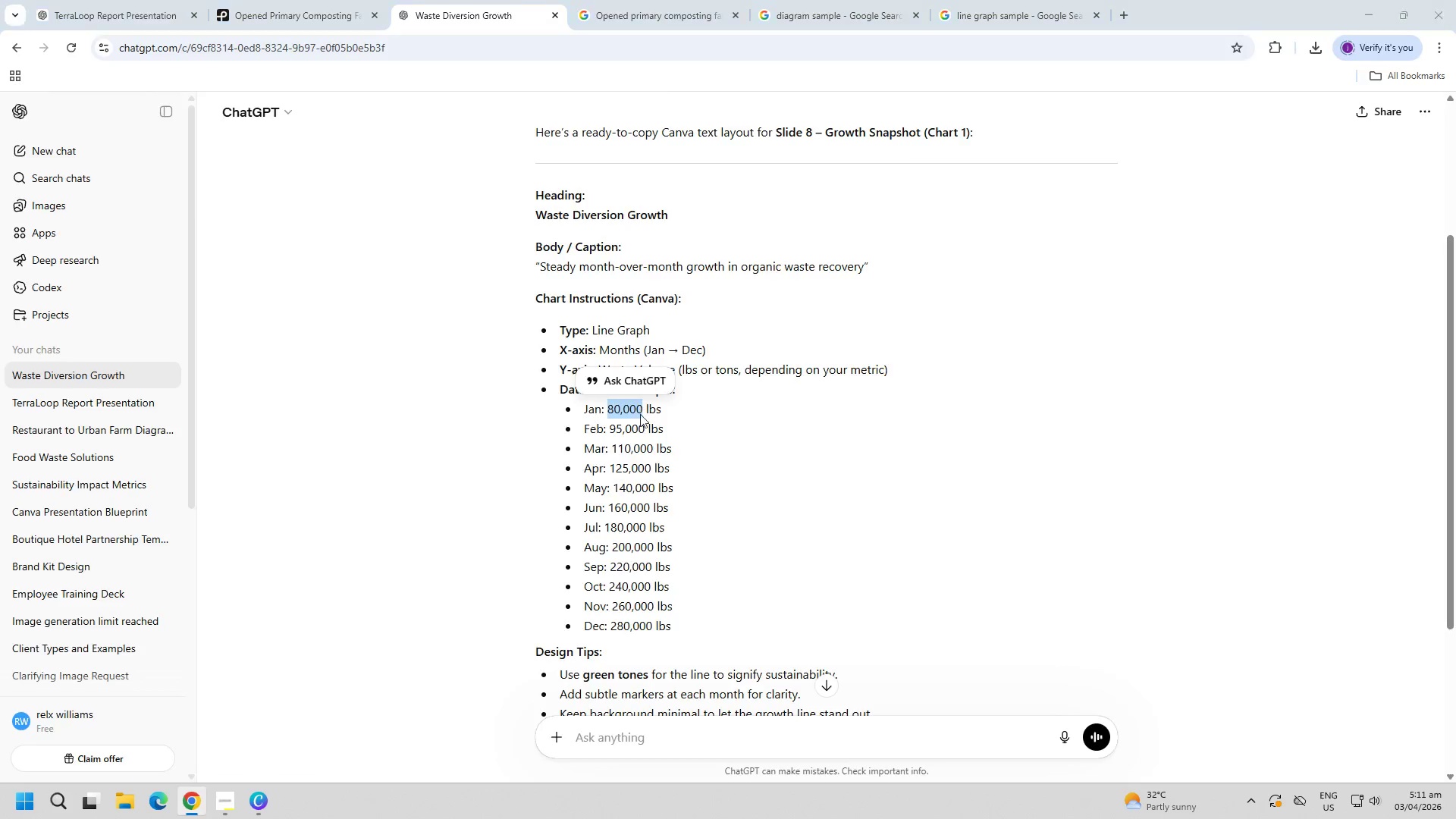 
key(Alt+Tab)
 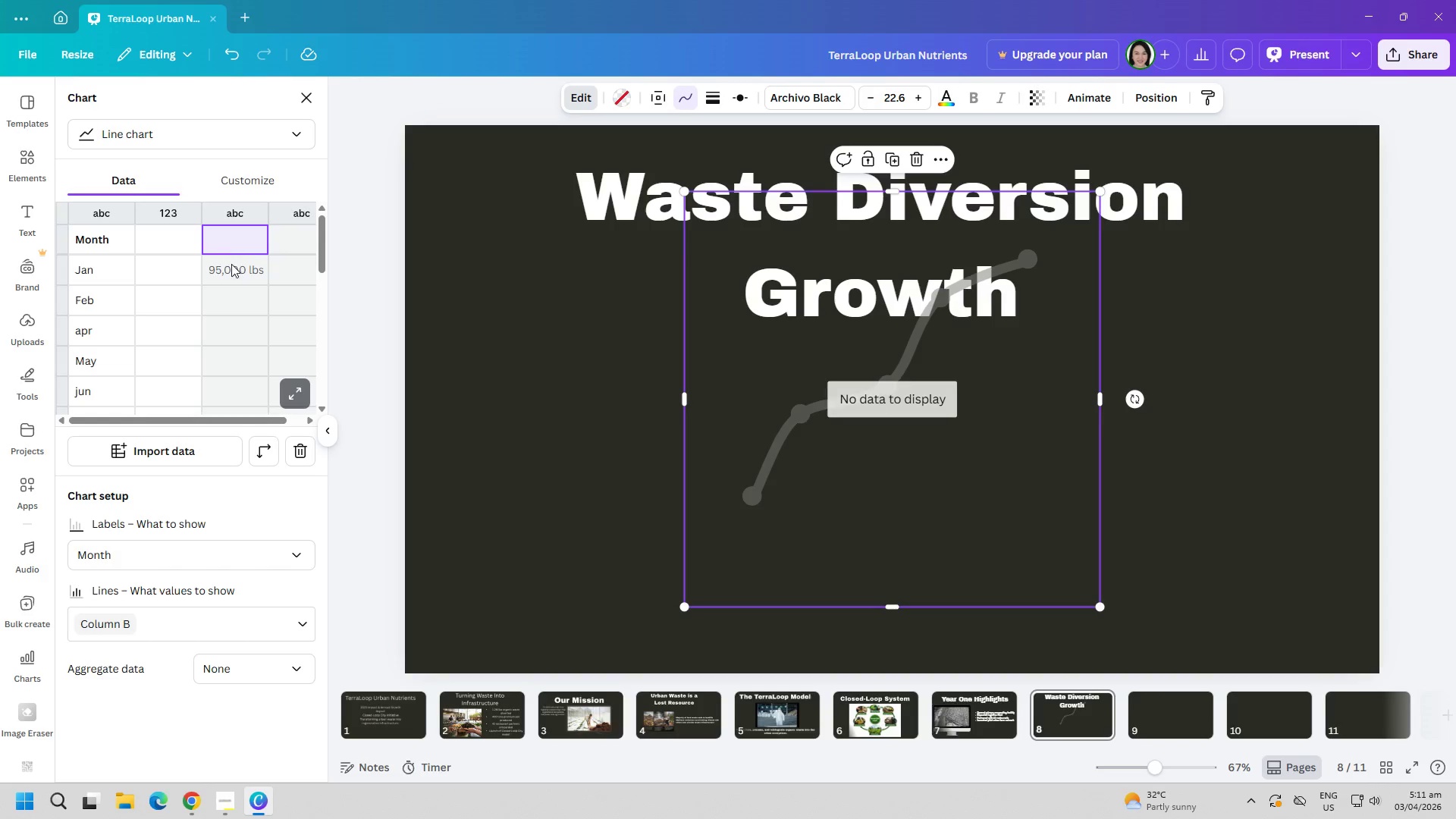 
double_click([231, 268])
 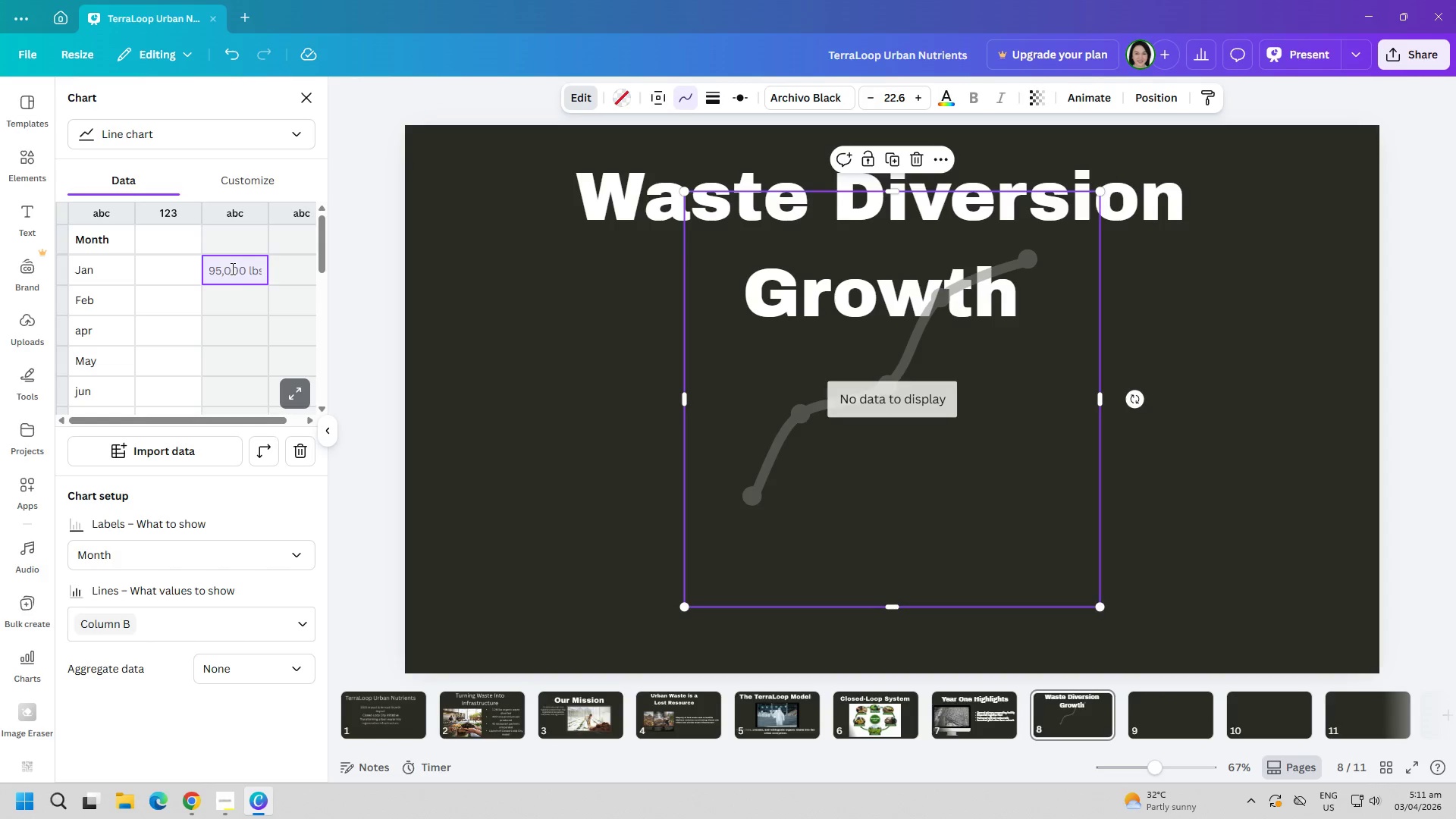 
key(Control+ControlLeft)
 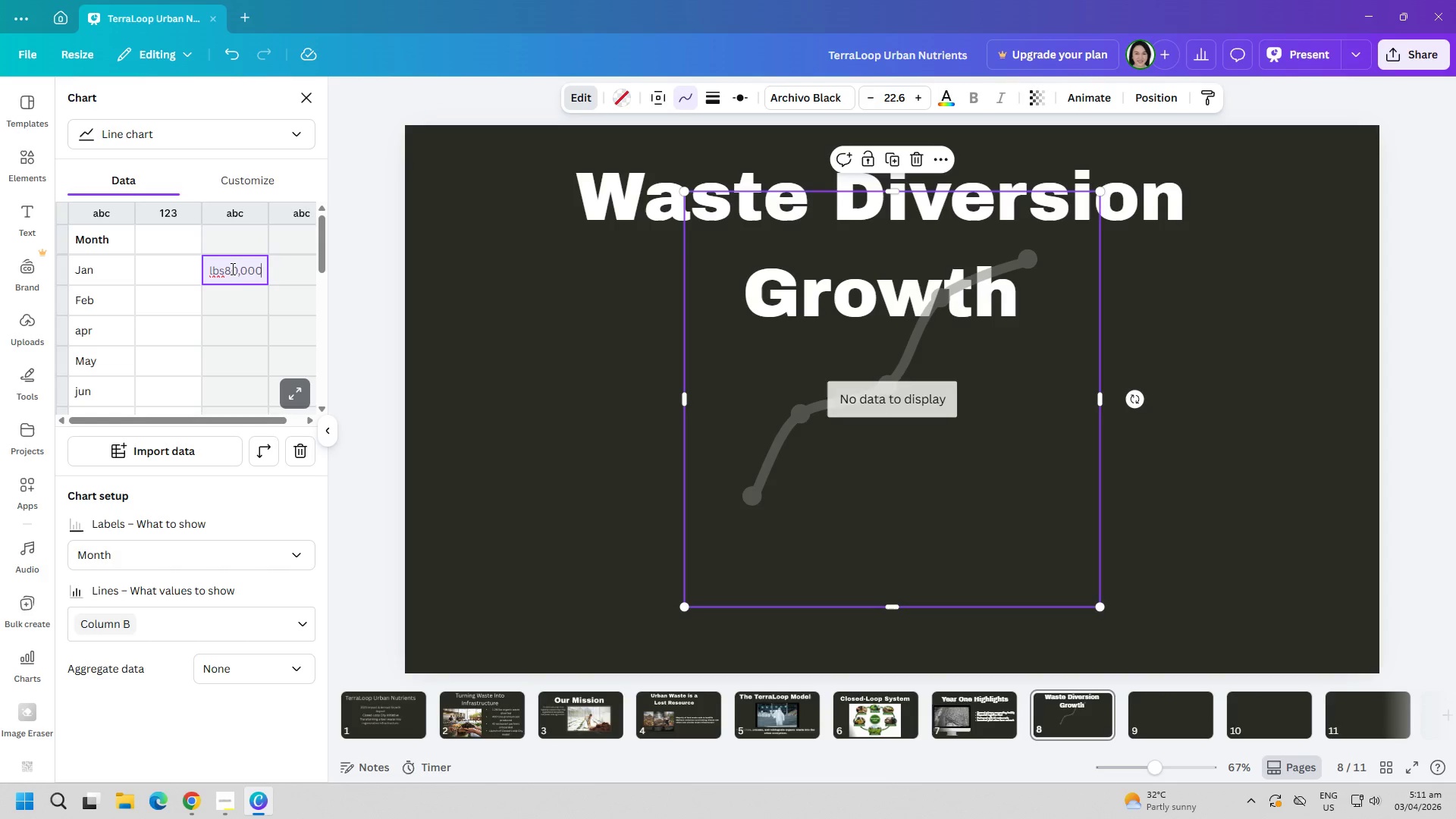 
key(Control+V)
 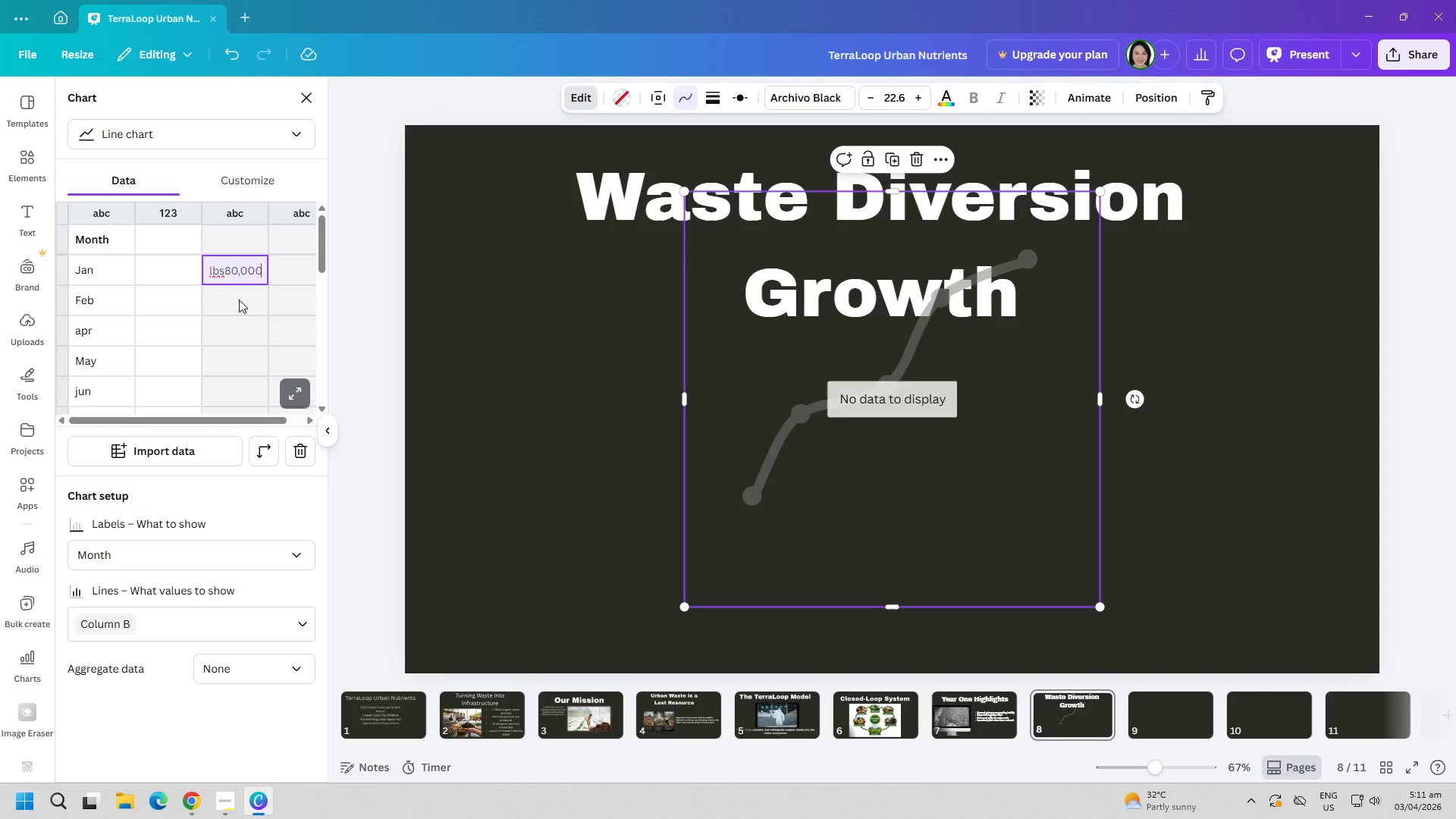 
left_click([239, 301])
 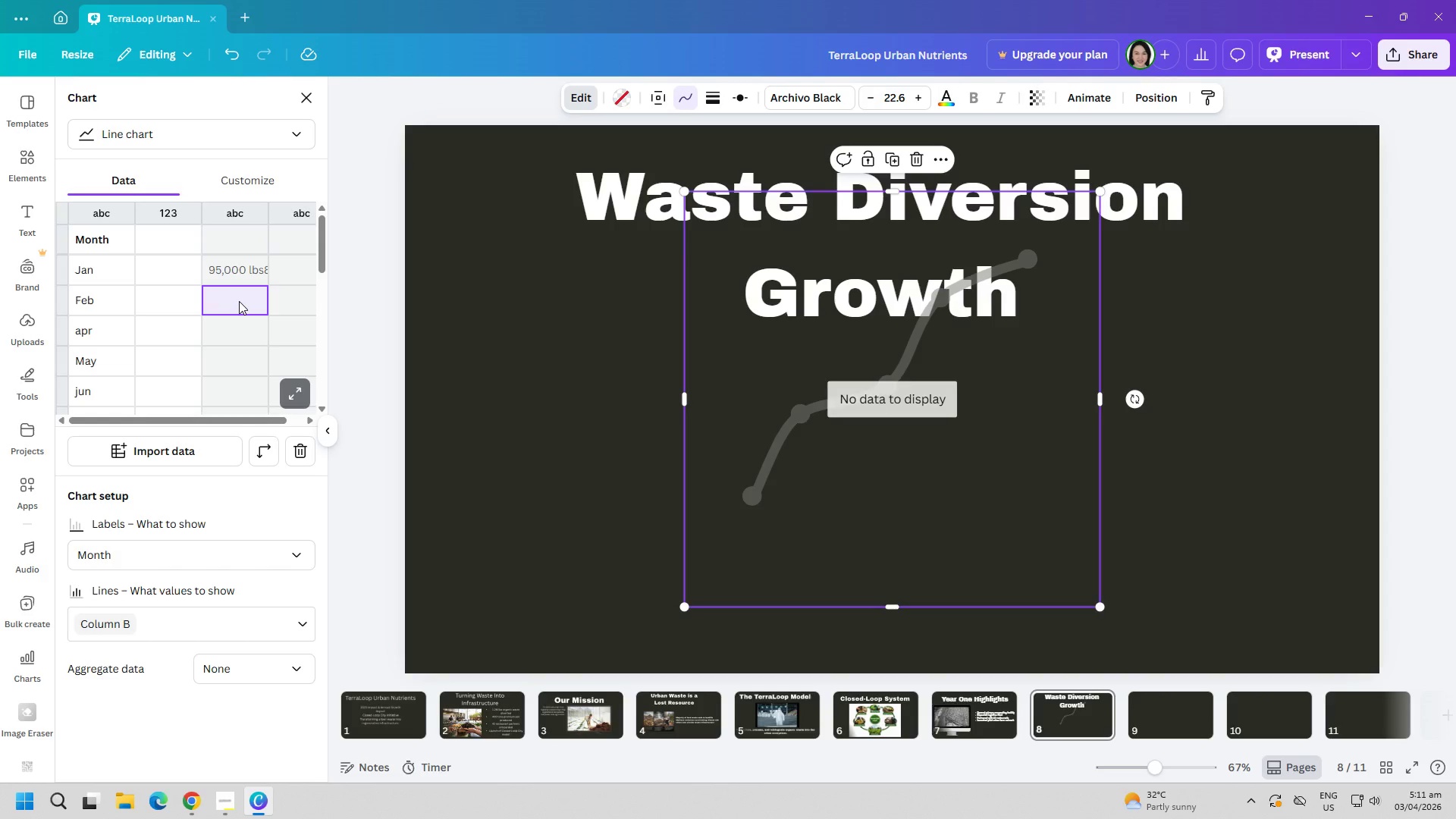 
key(Alt+AltLeft)
 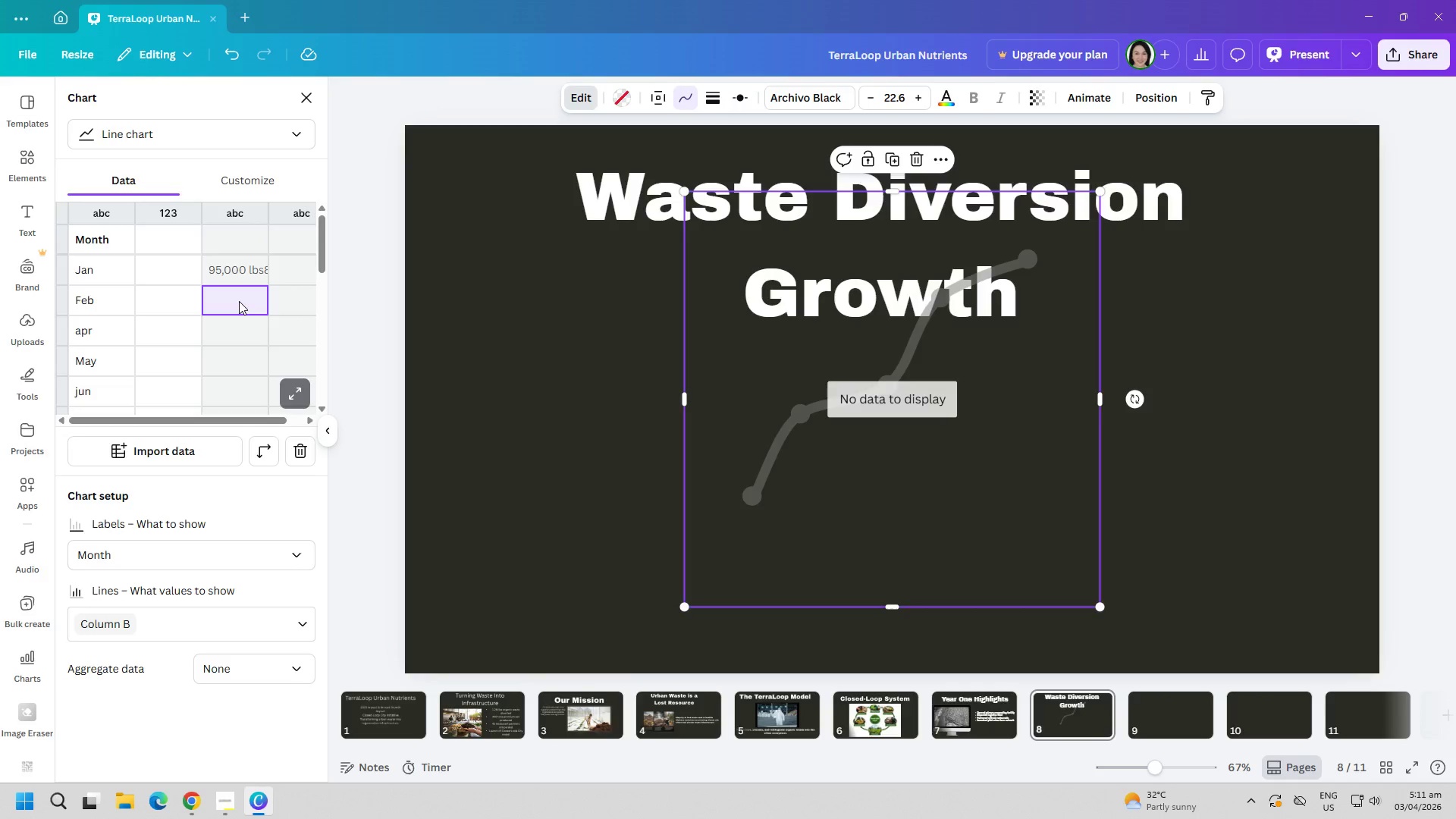 
key(Alt+Tab)
 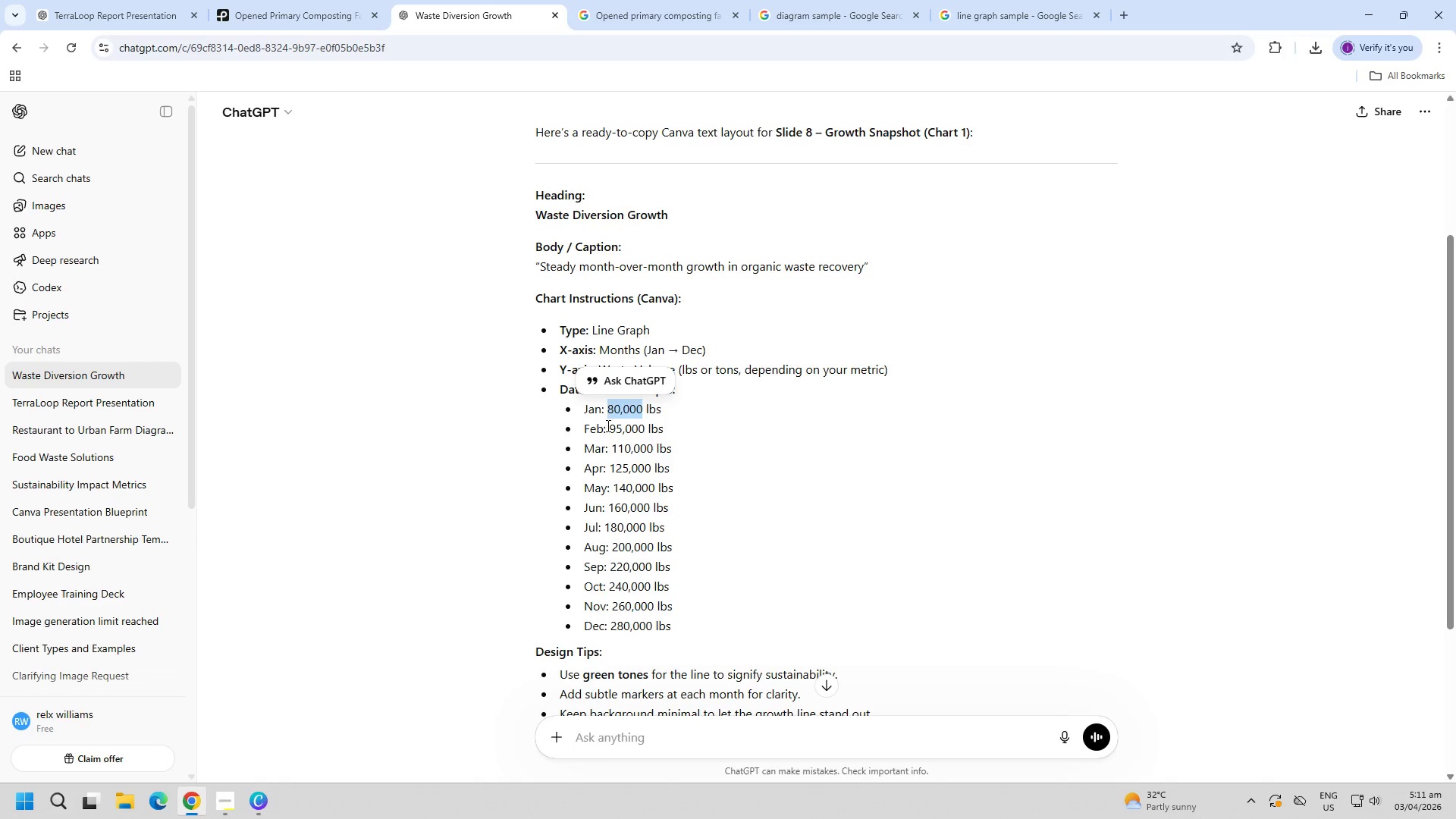 
double_click([617, 428])
 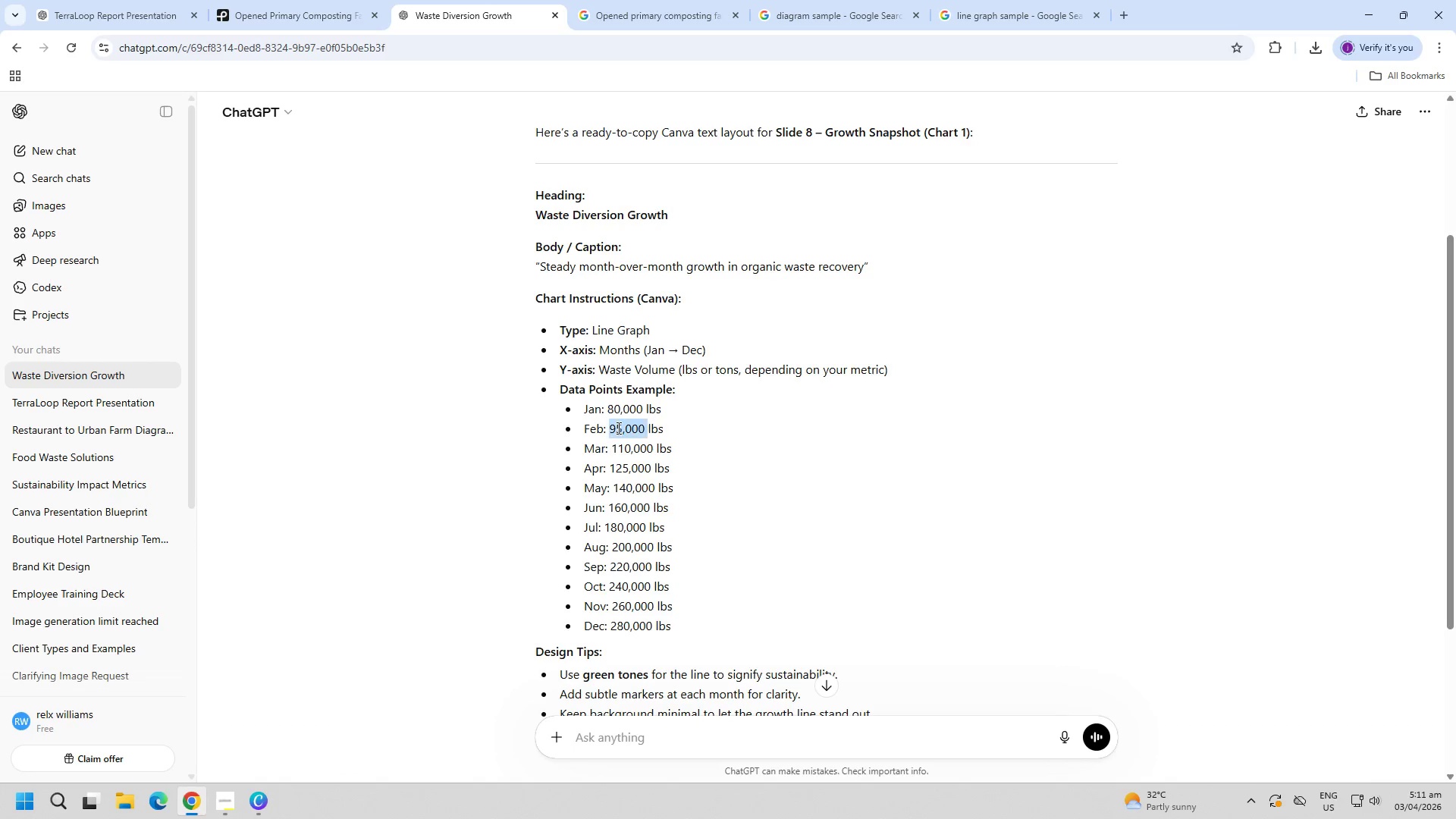 
triple_click([617, 428])
 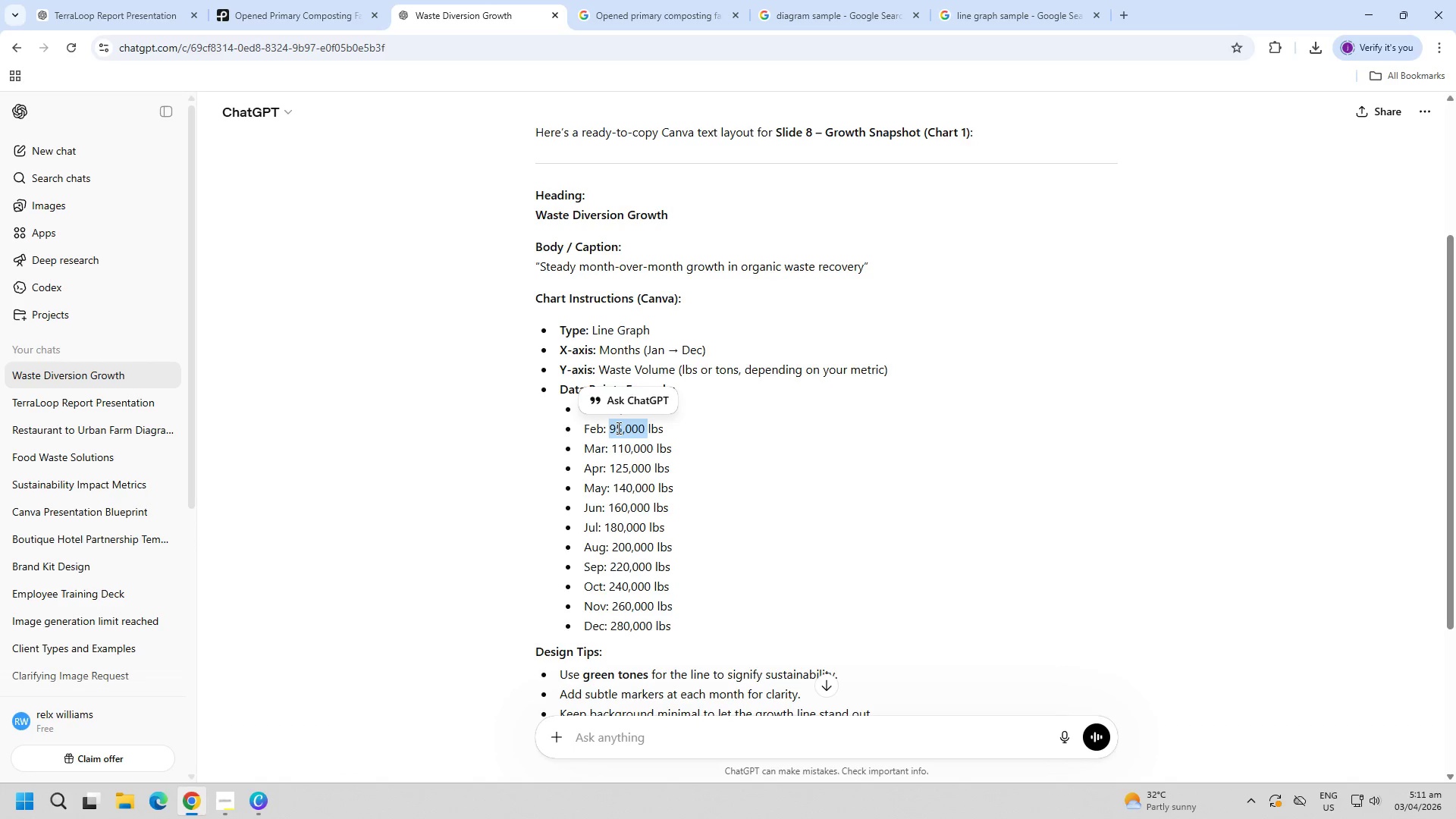 
key(Control+ControlLeft)
 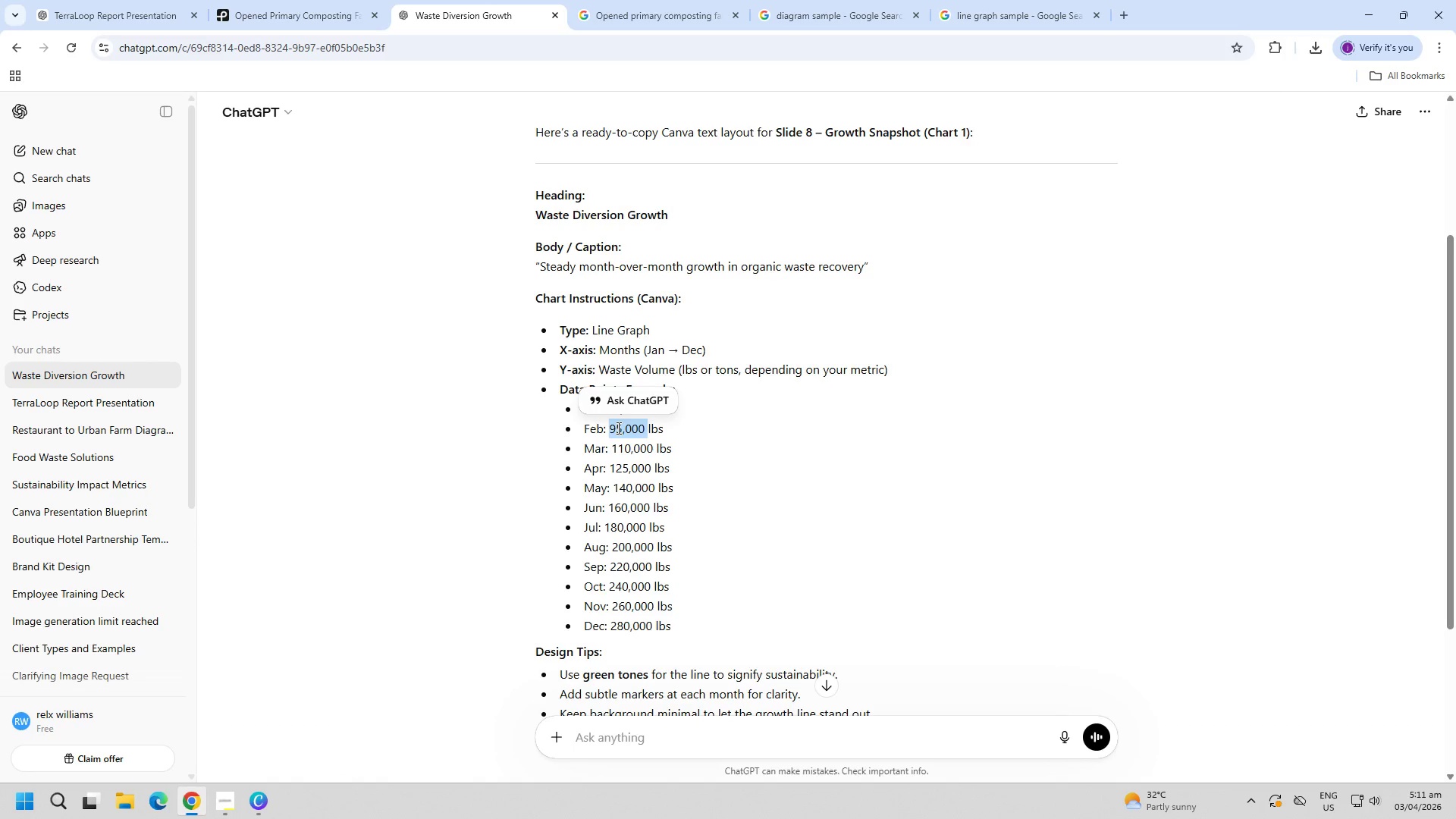 
key(Control+C)
 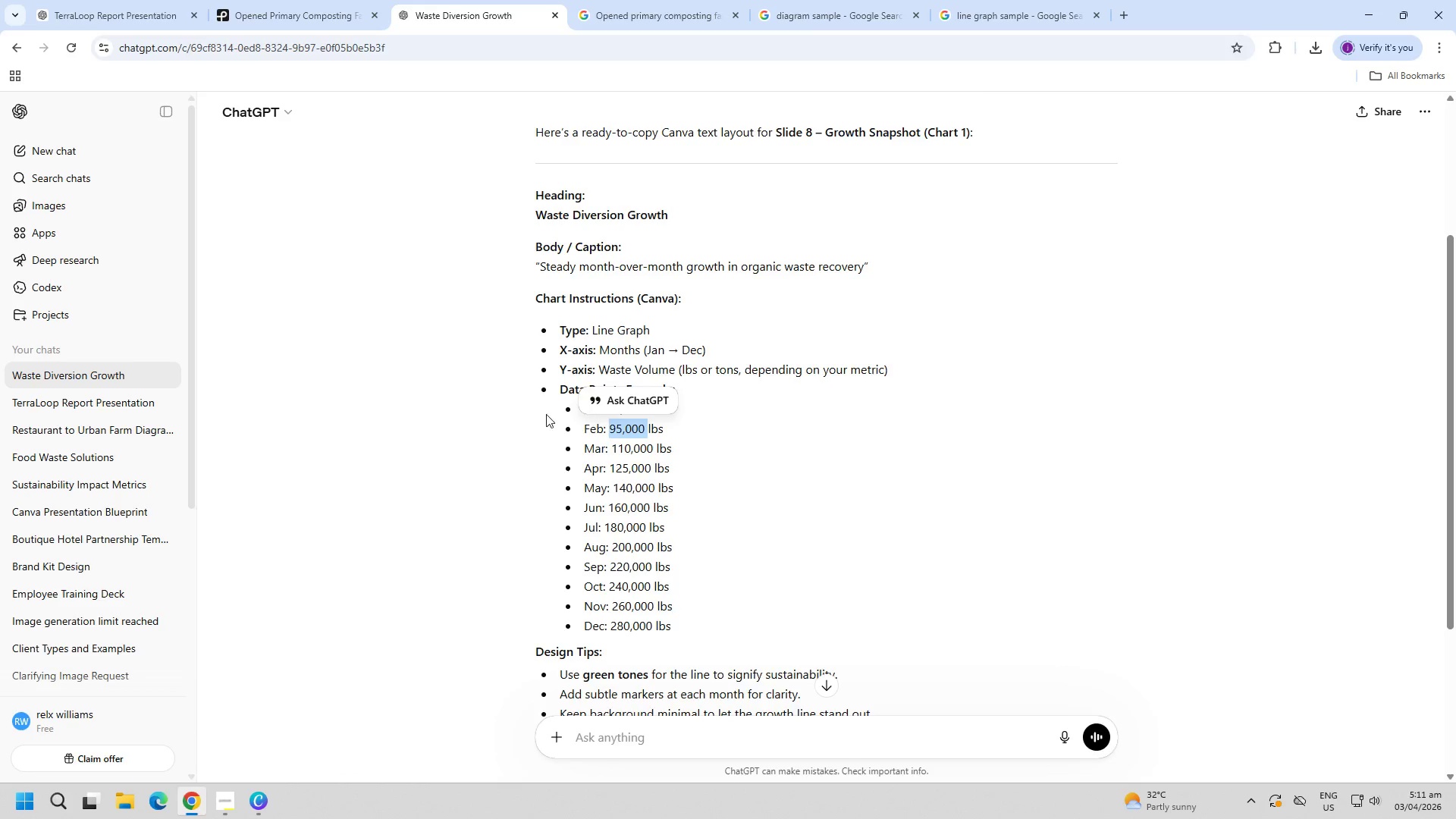 
key(Alt+AltLeft)
 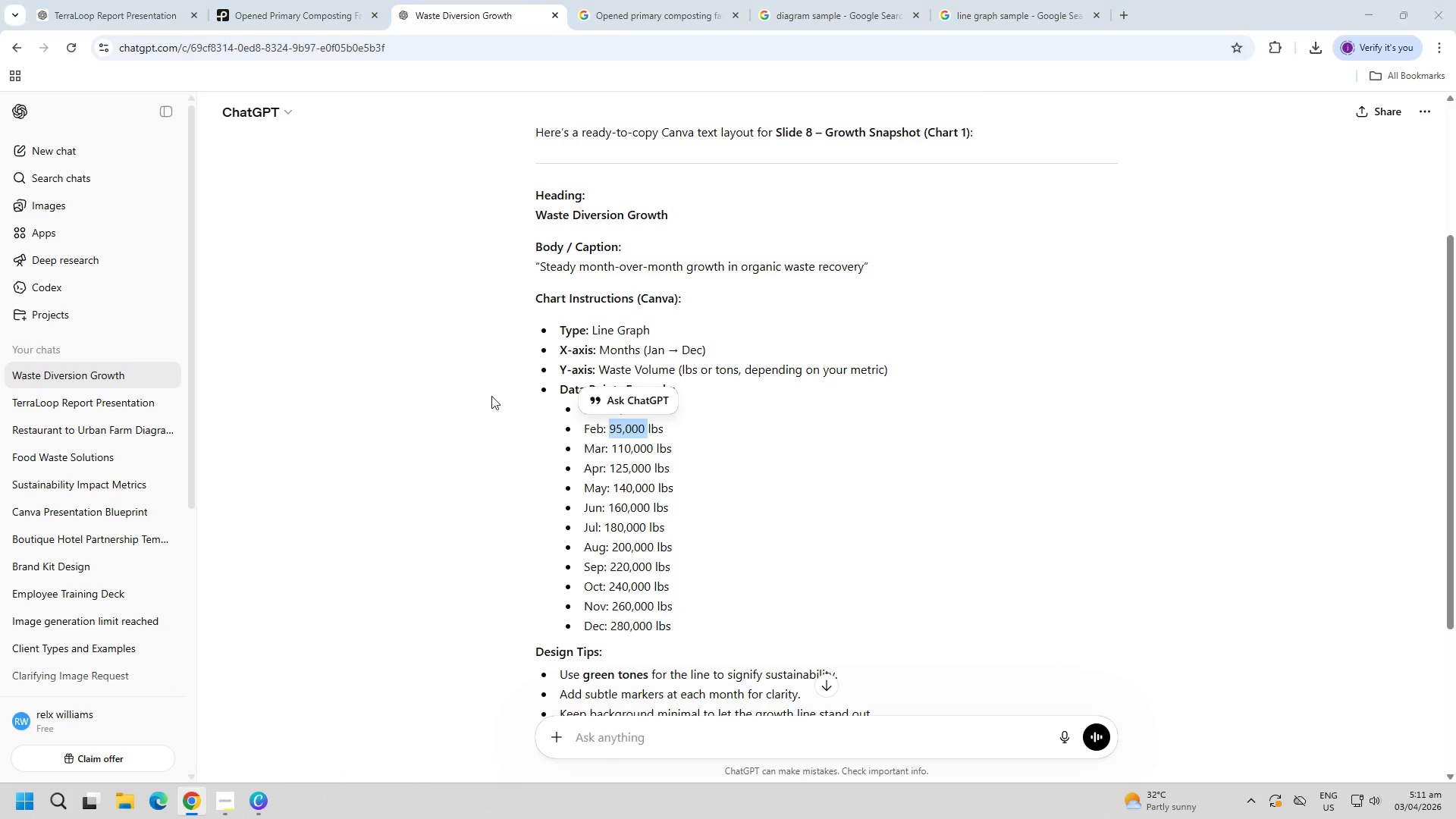 
key(Alt+Tab)
 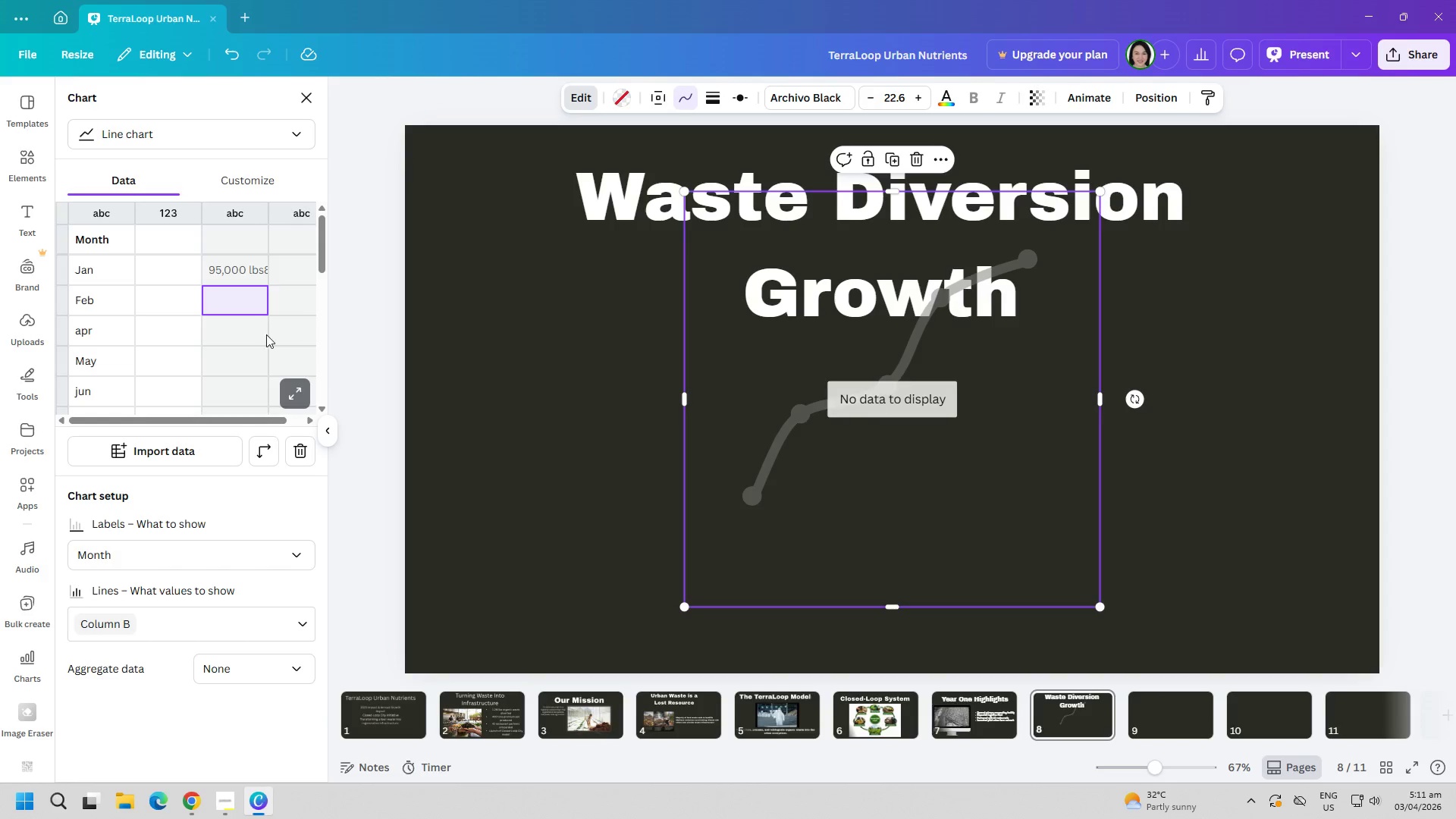 
key(Control+ControlLeft)
 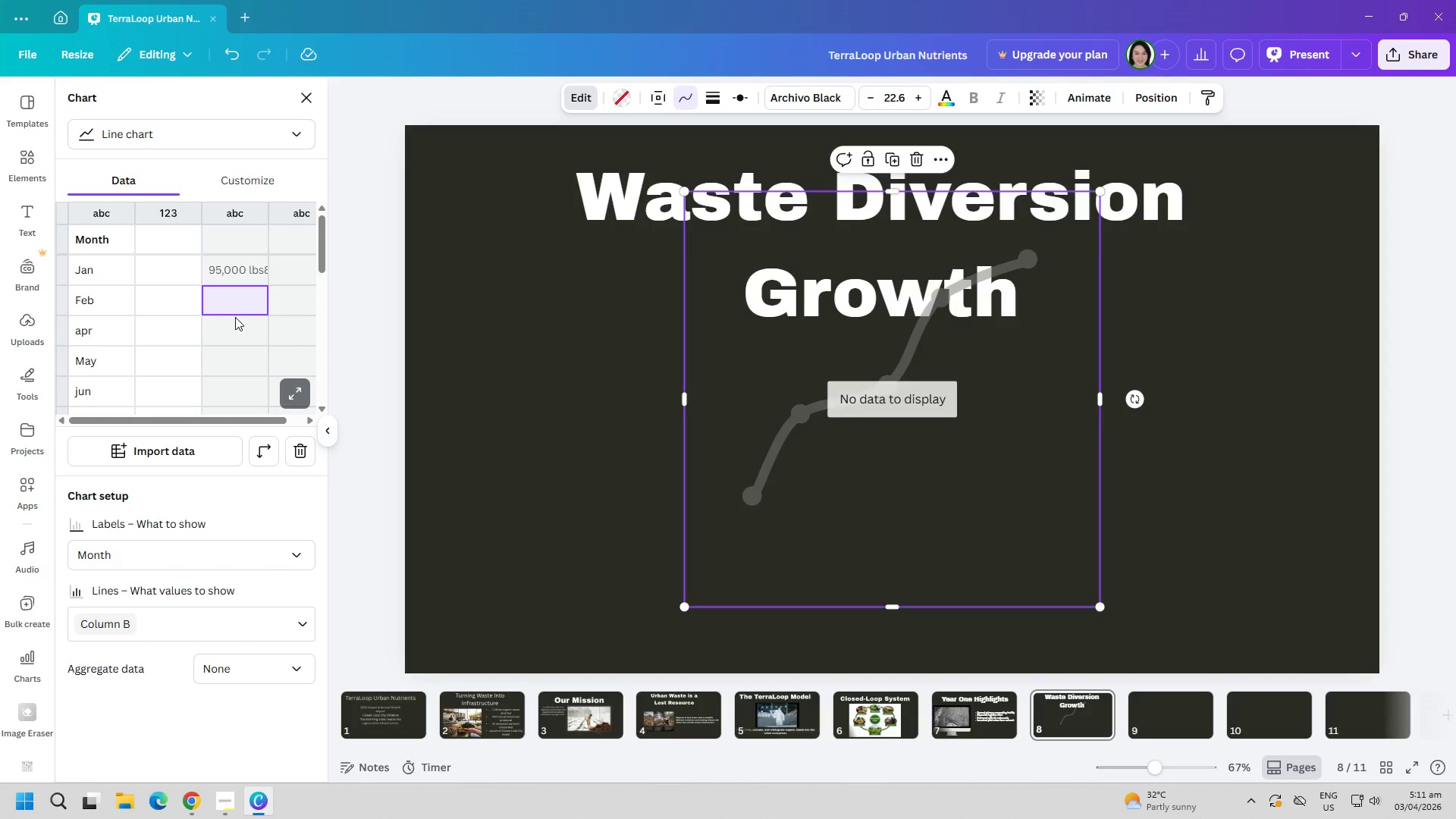 
key(Control+V)
 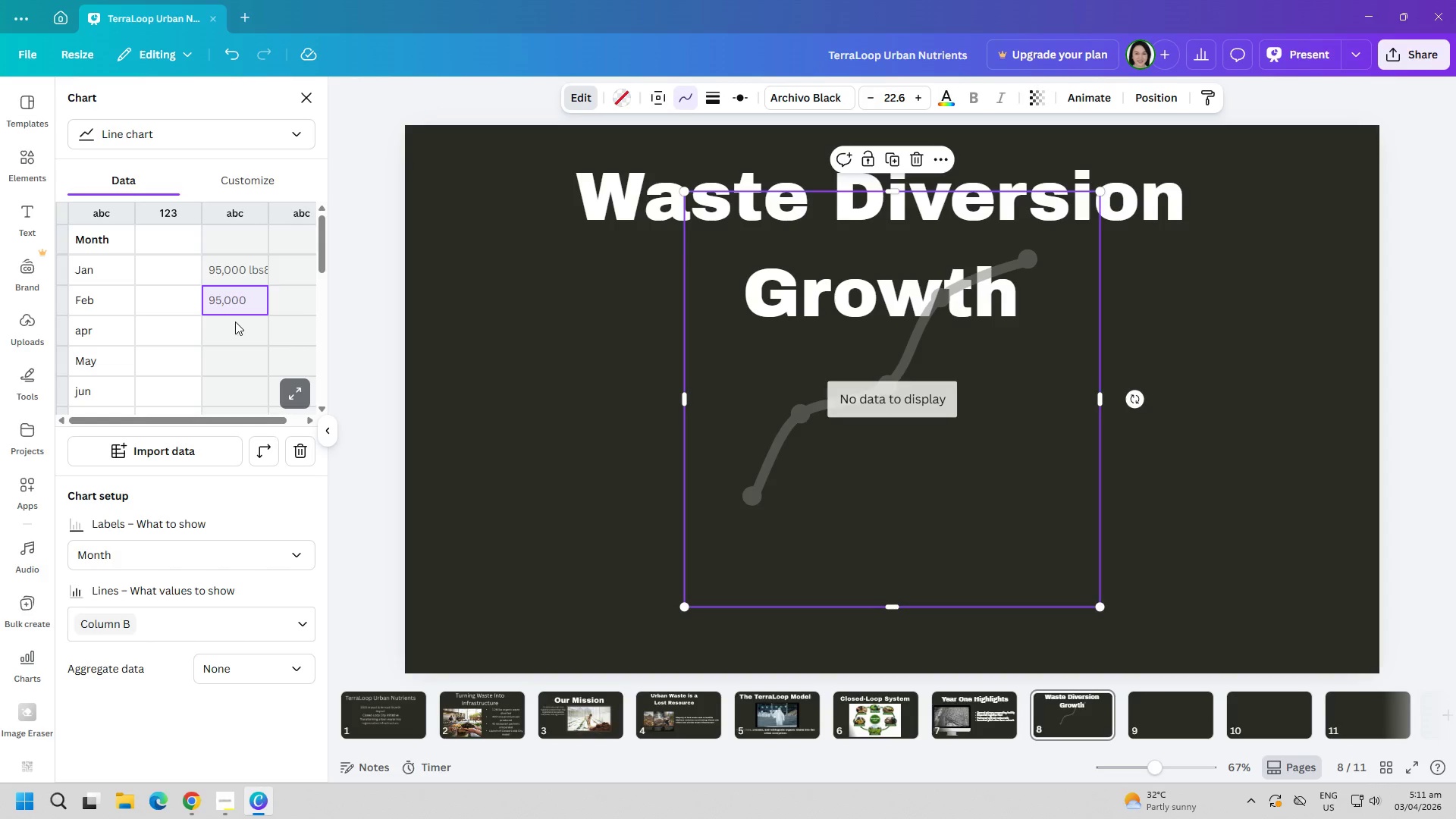 
left_click([237, 327])
 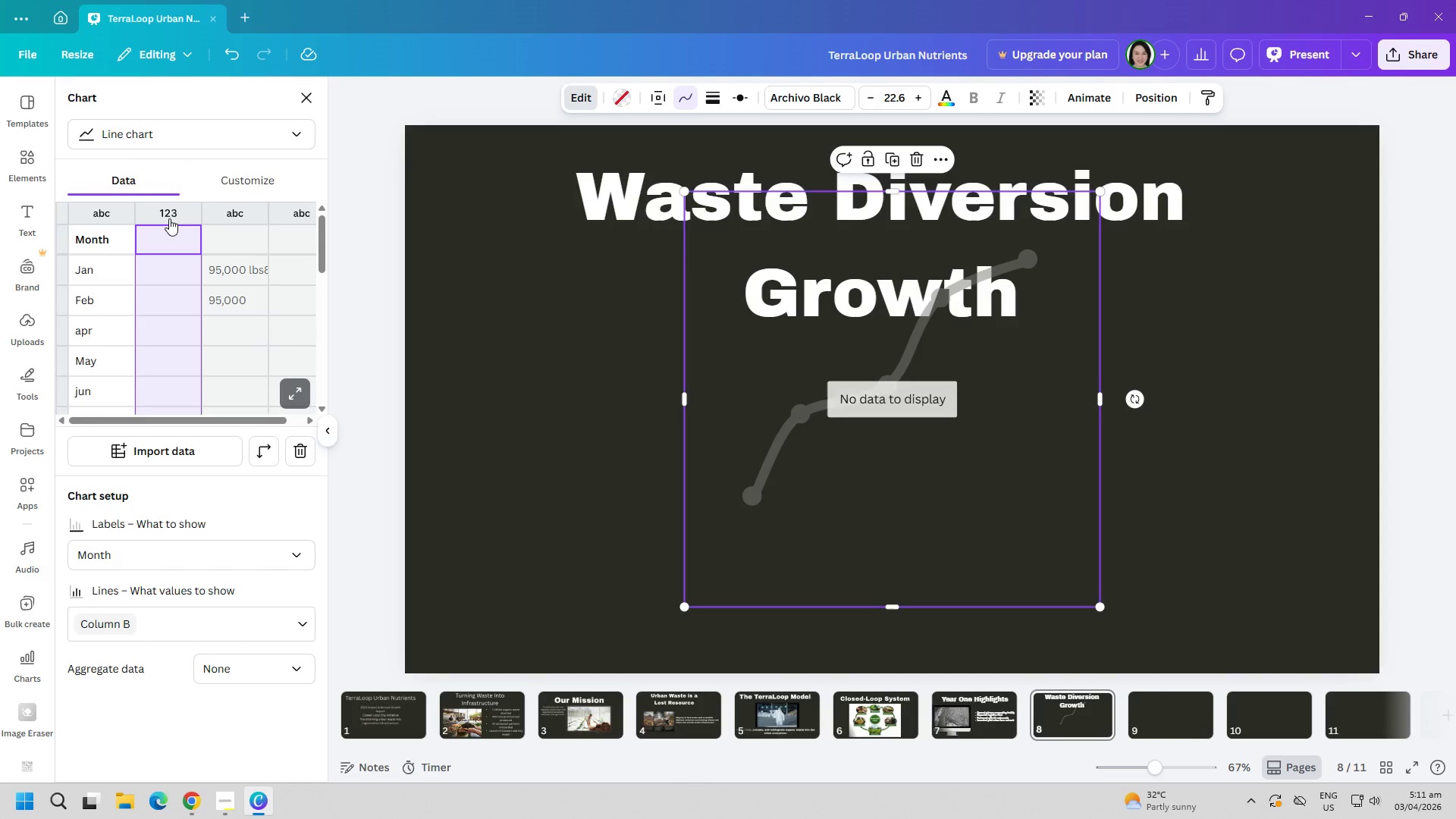 
left_click([153, 272])
 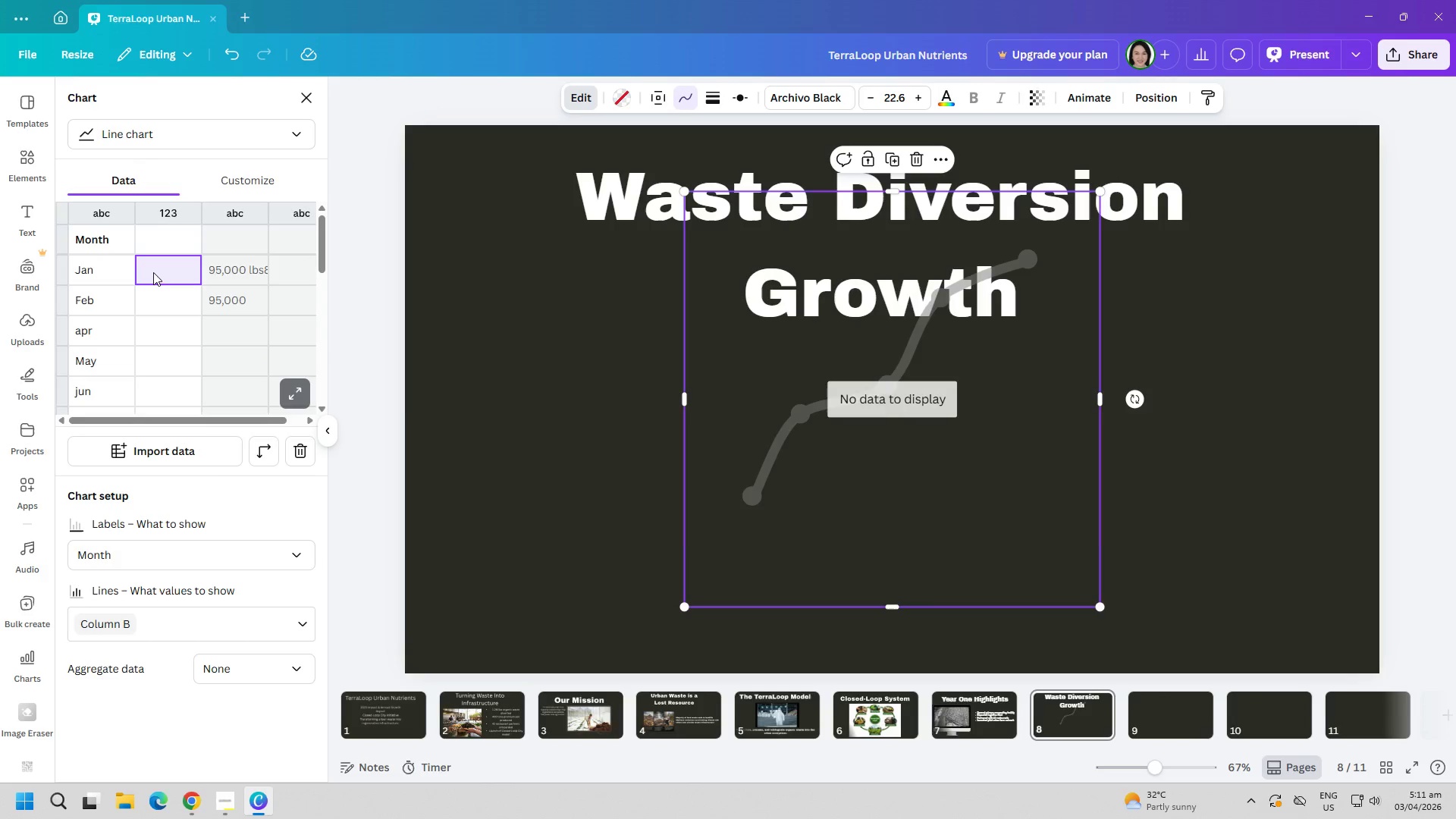 
key(Alt+AltLeft)
 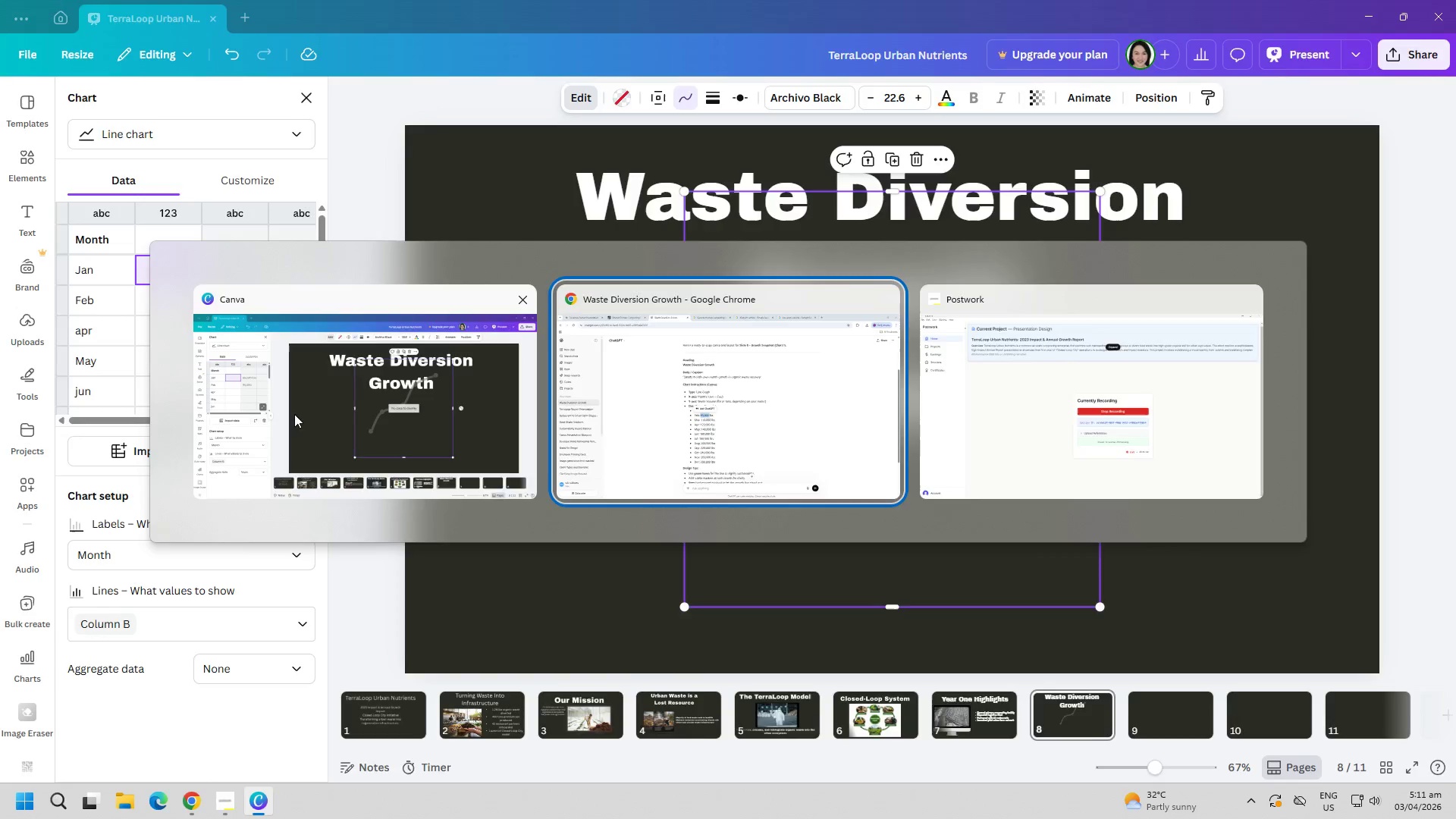 
key(Alt+Tab)
 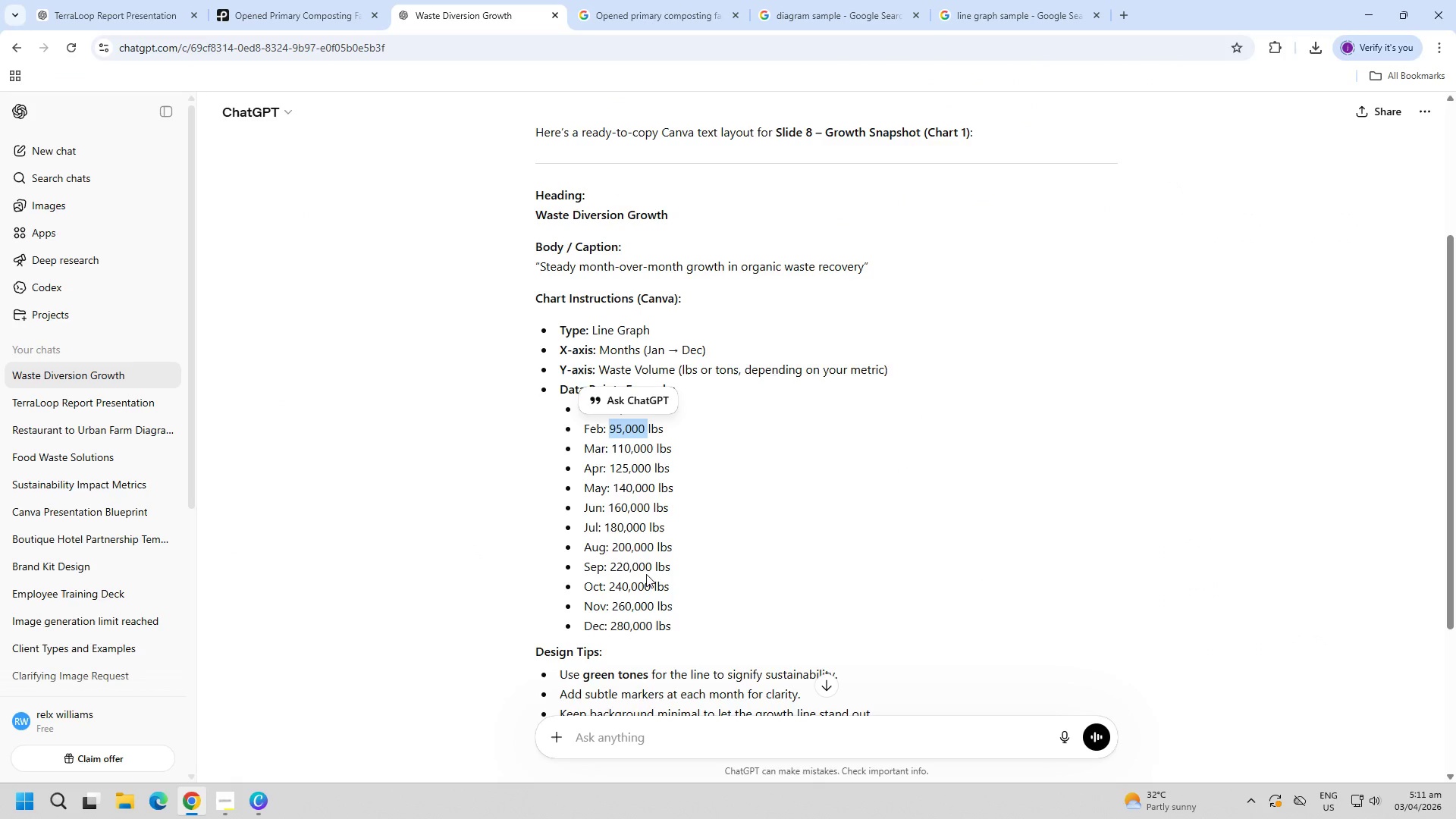 
scroll: coordinate [979, 548], scroll_direction: down, amount: 5.0
 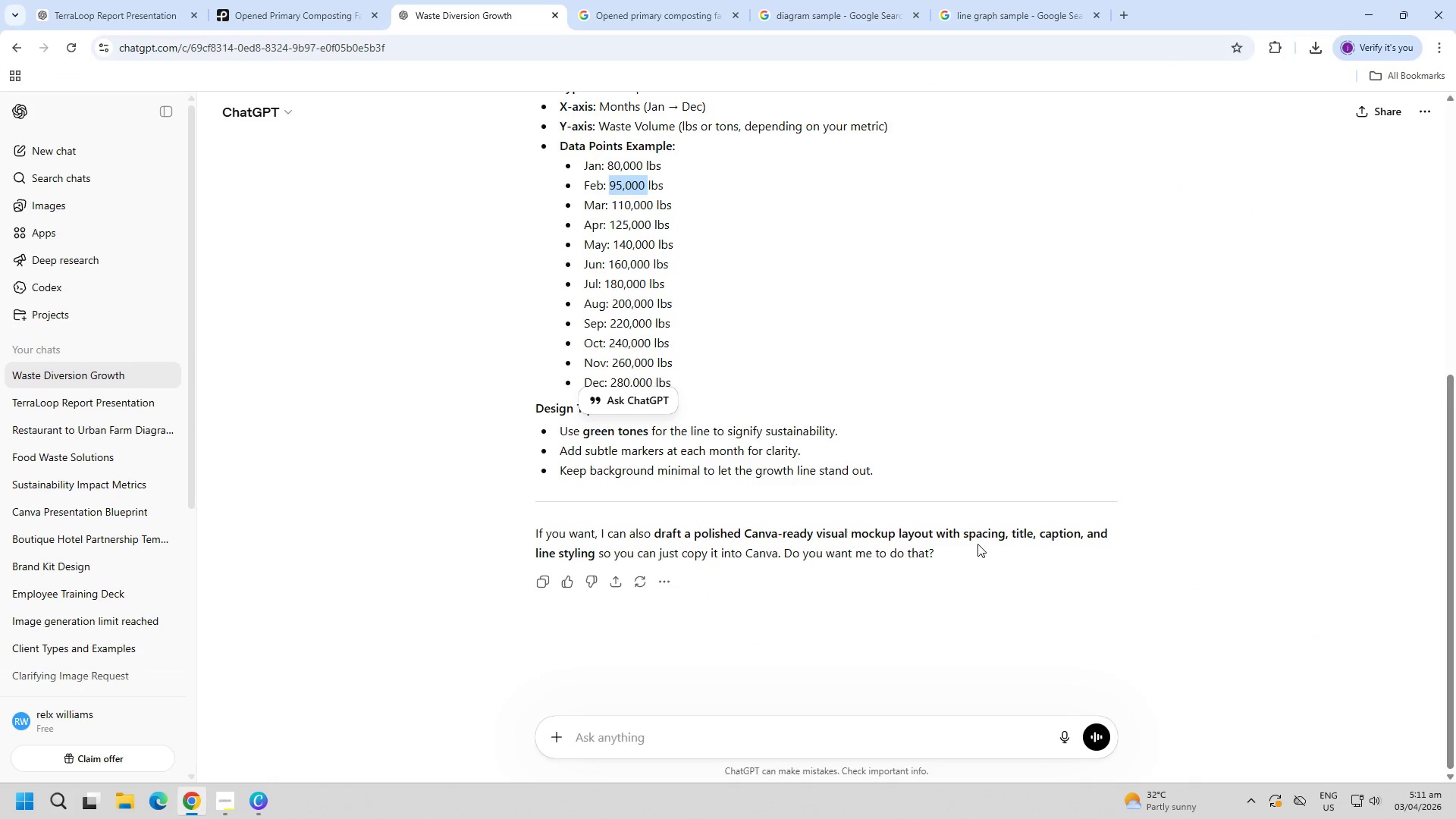 
scroll: coordinate [974, 544], scroll_direction: up, amount: 4.0
 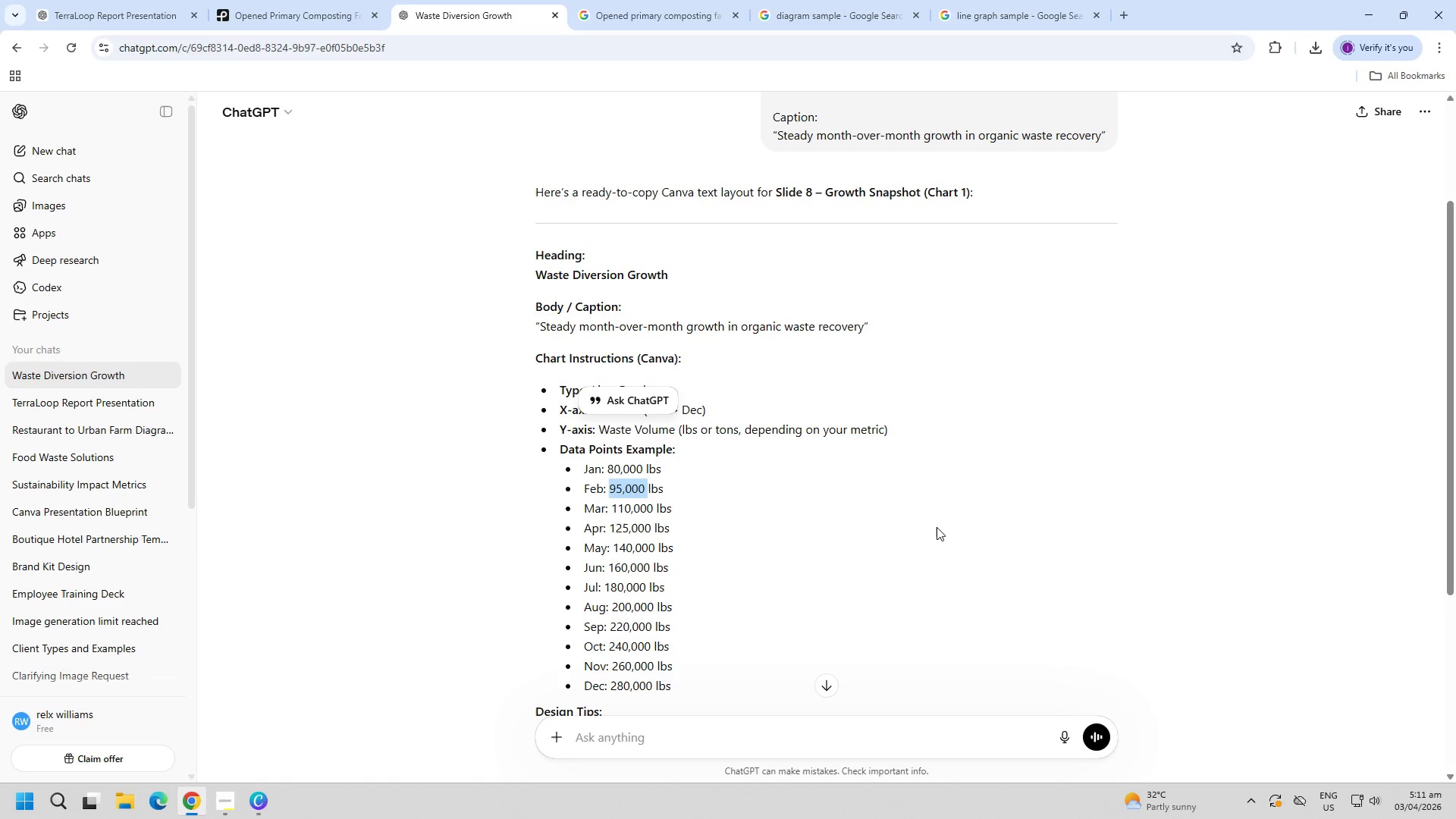 
key(Alt+AltLeft)
 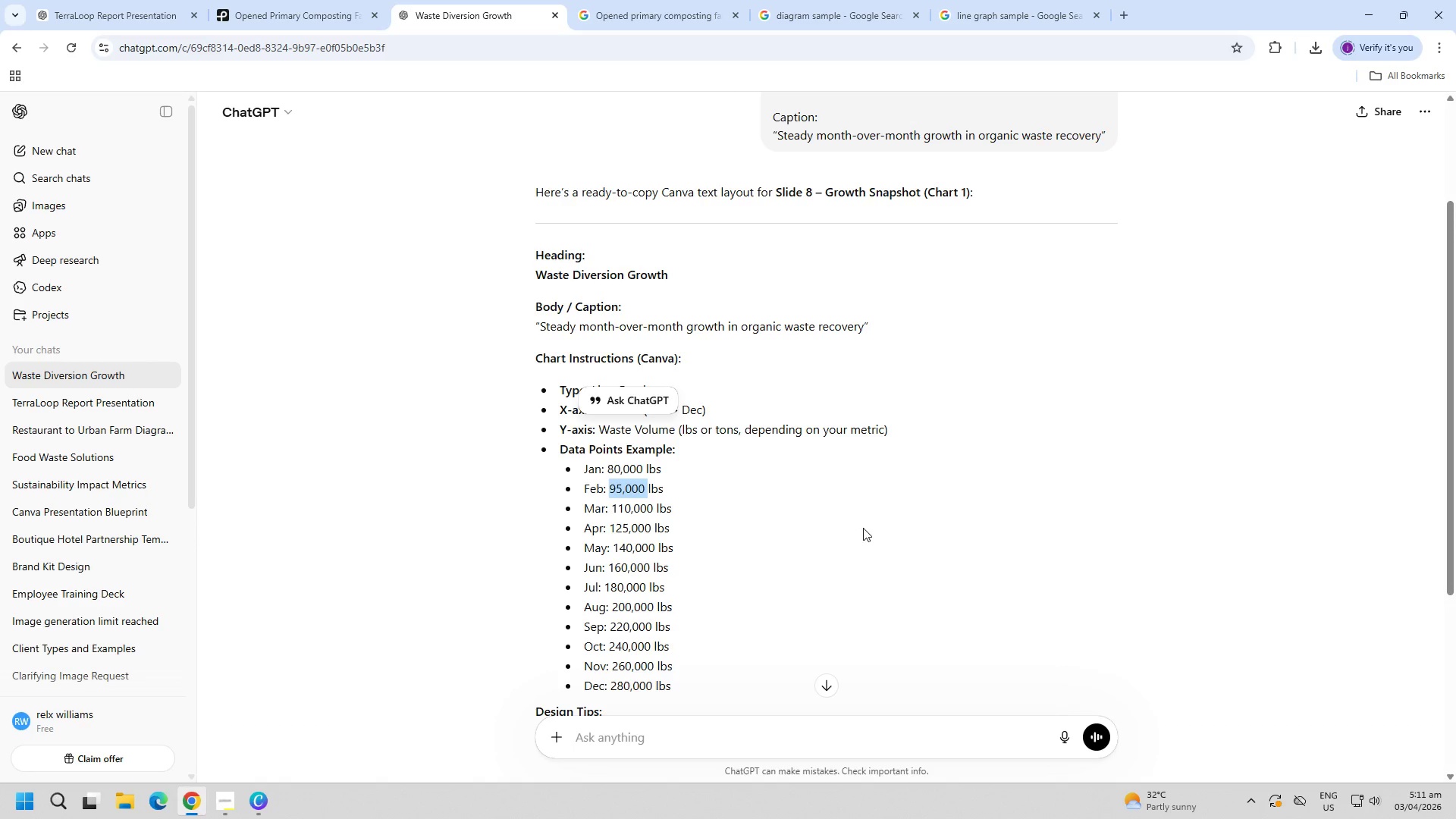 
key(Alt+Tab)
 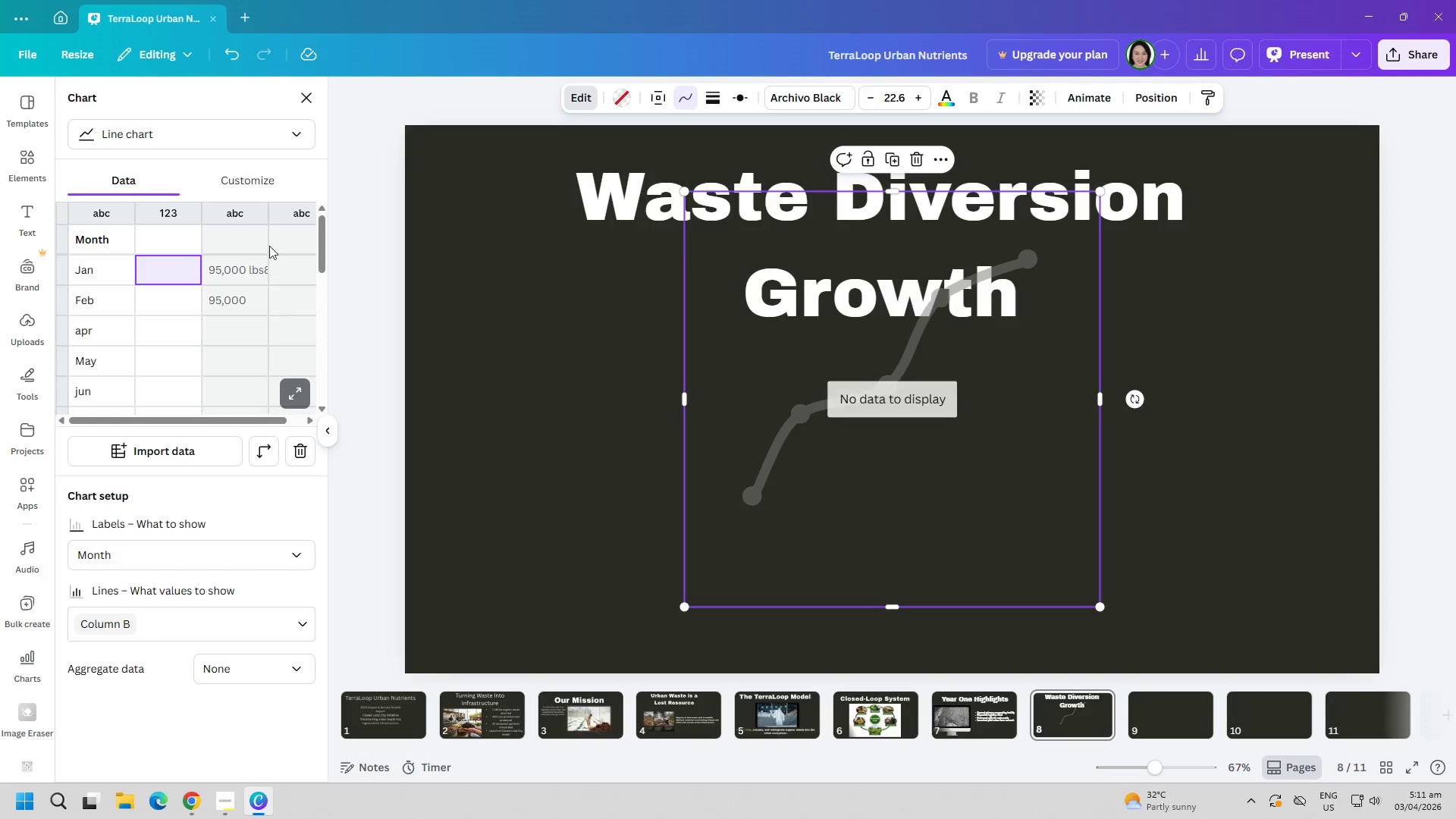 
left_click([310, 96])
 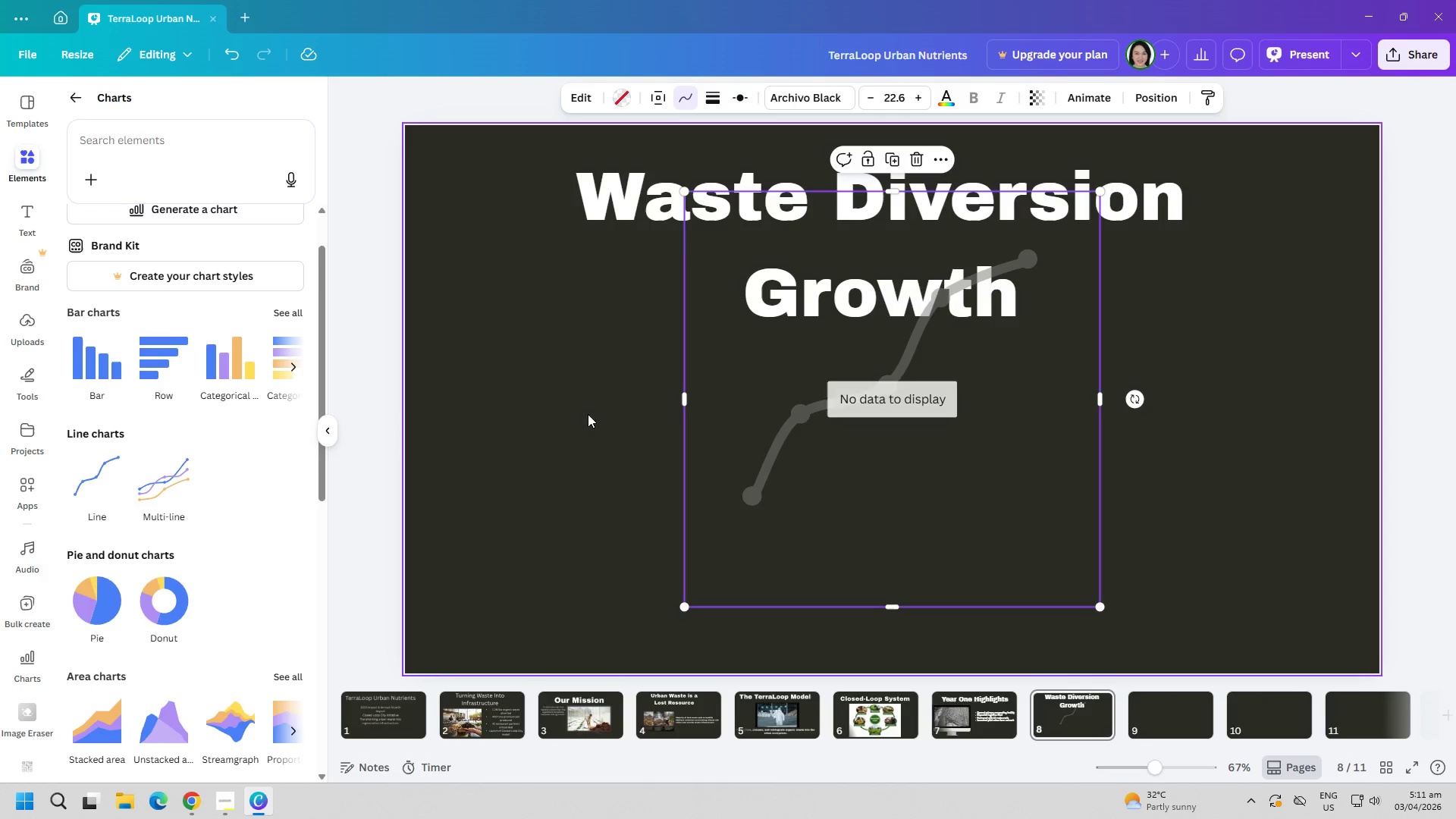 
left_click([767, 469])
 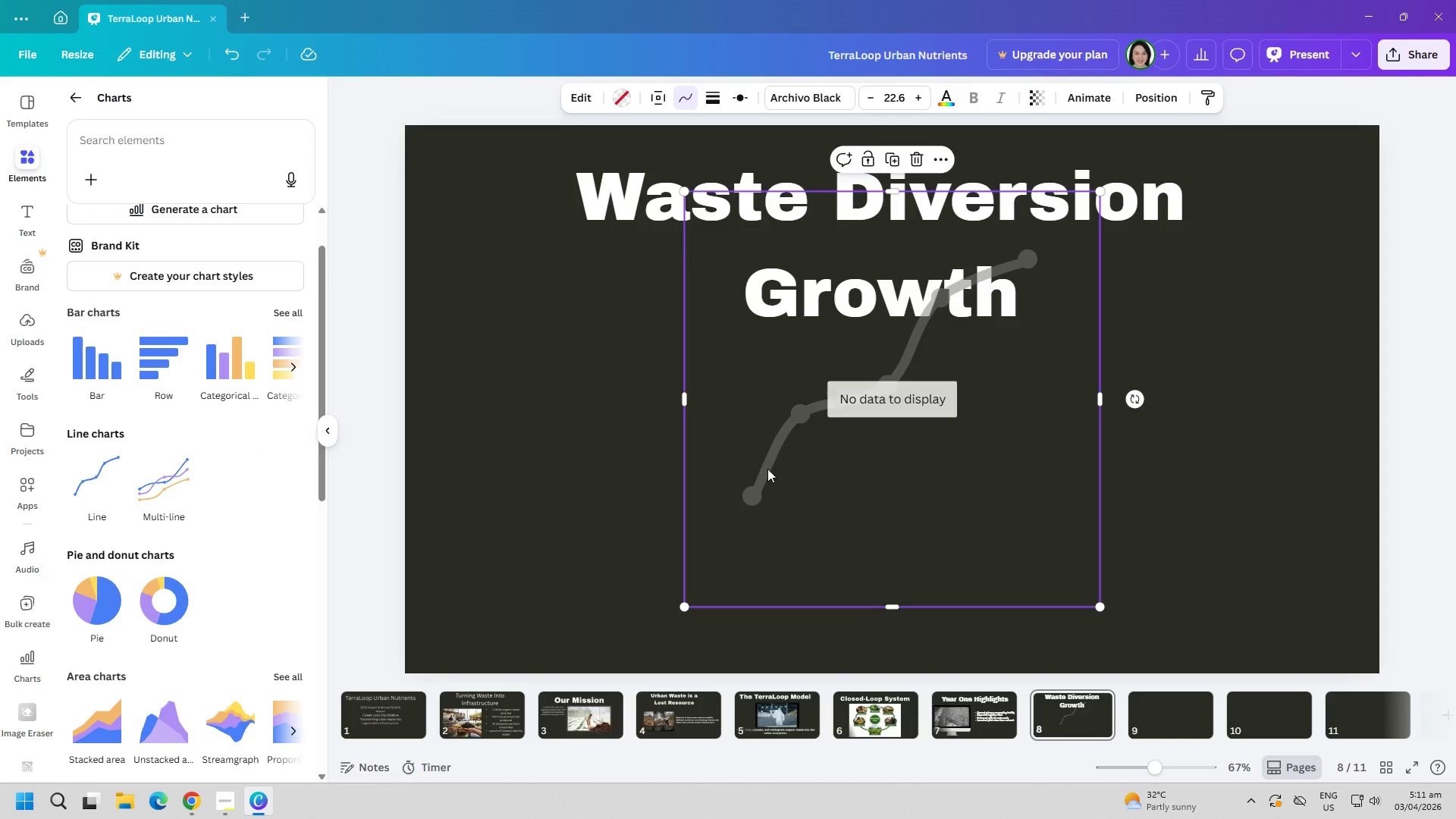 
key(Delete)
 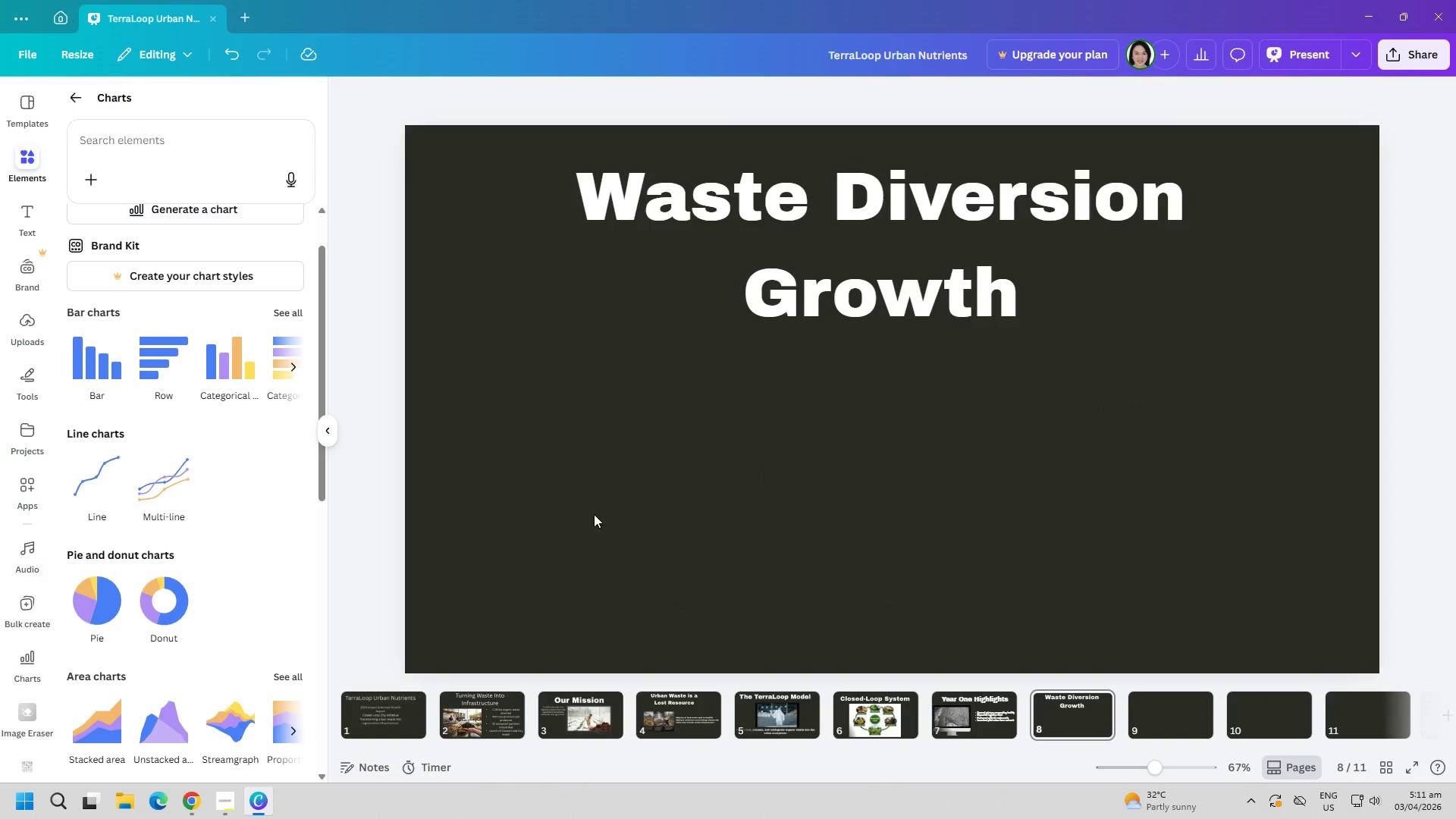 
left_click([594, 516])
 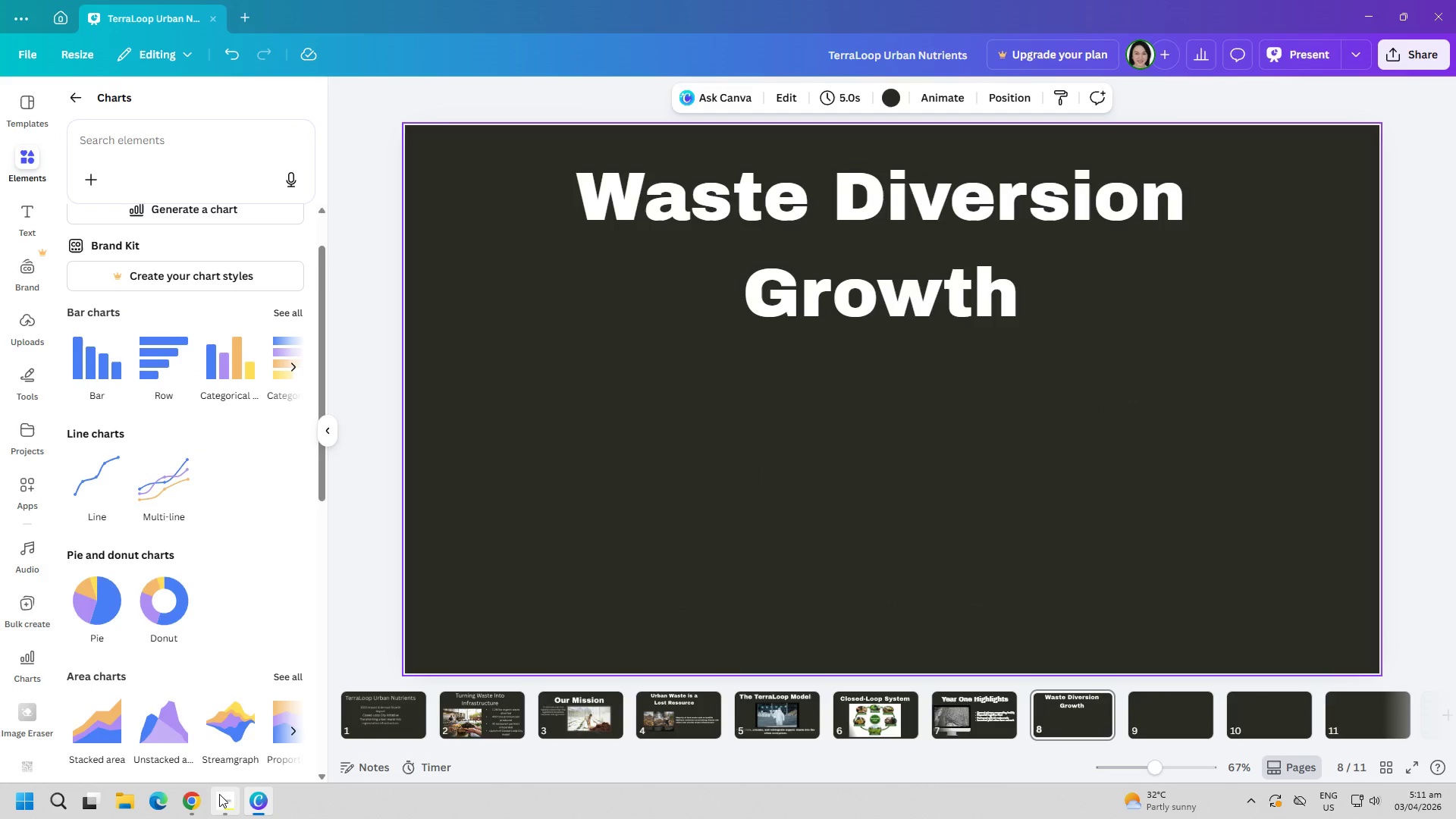 
left_click([230, 798])
 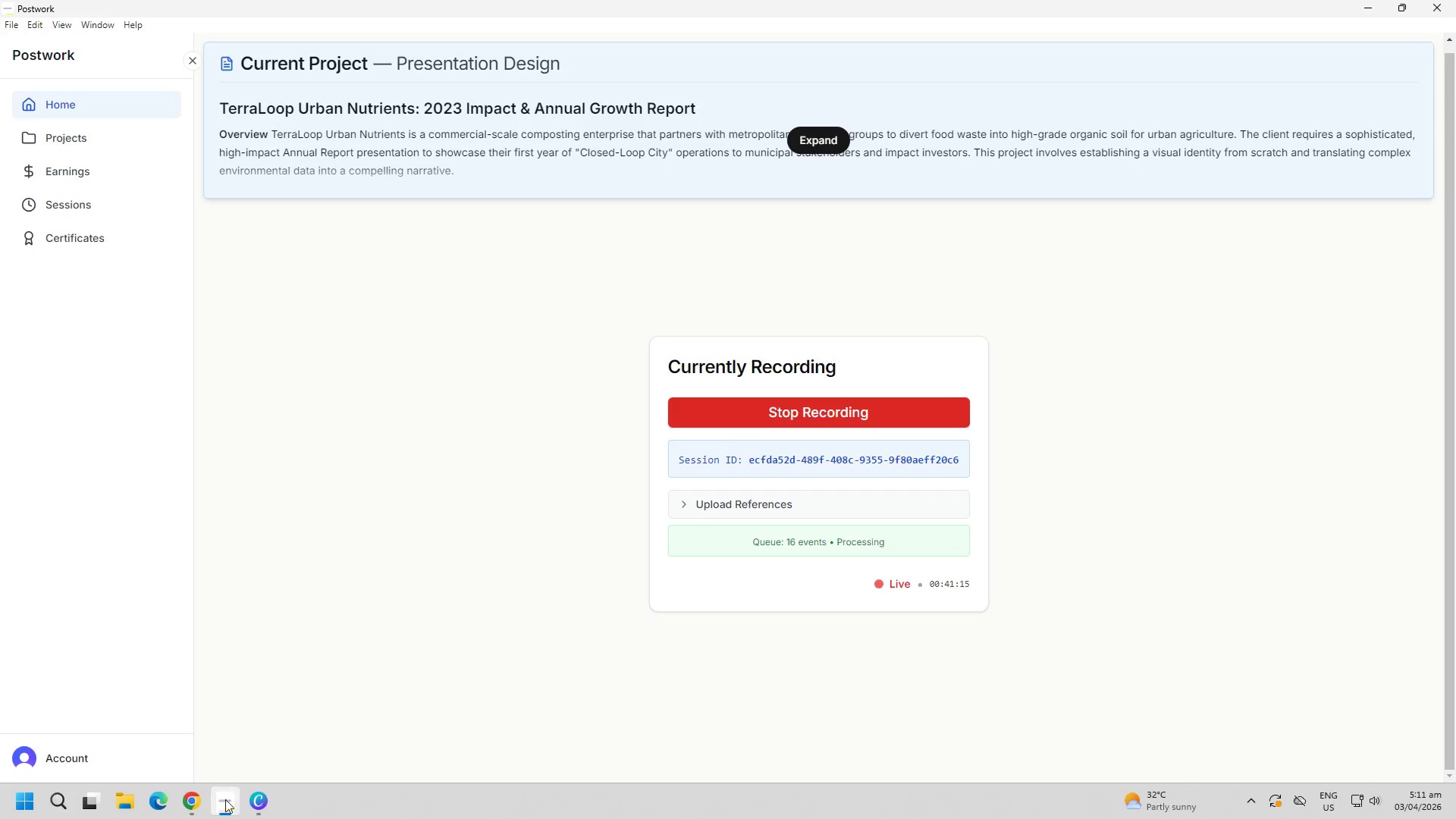 
double_click([193, 803])
 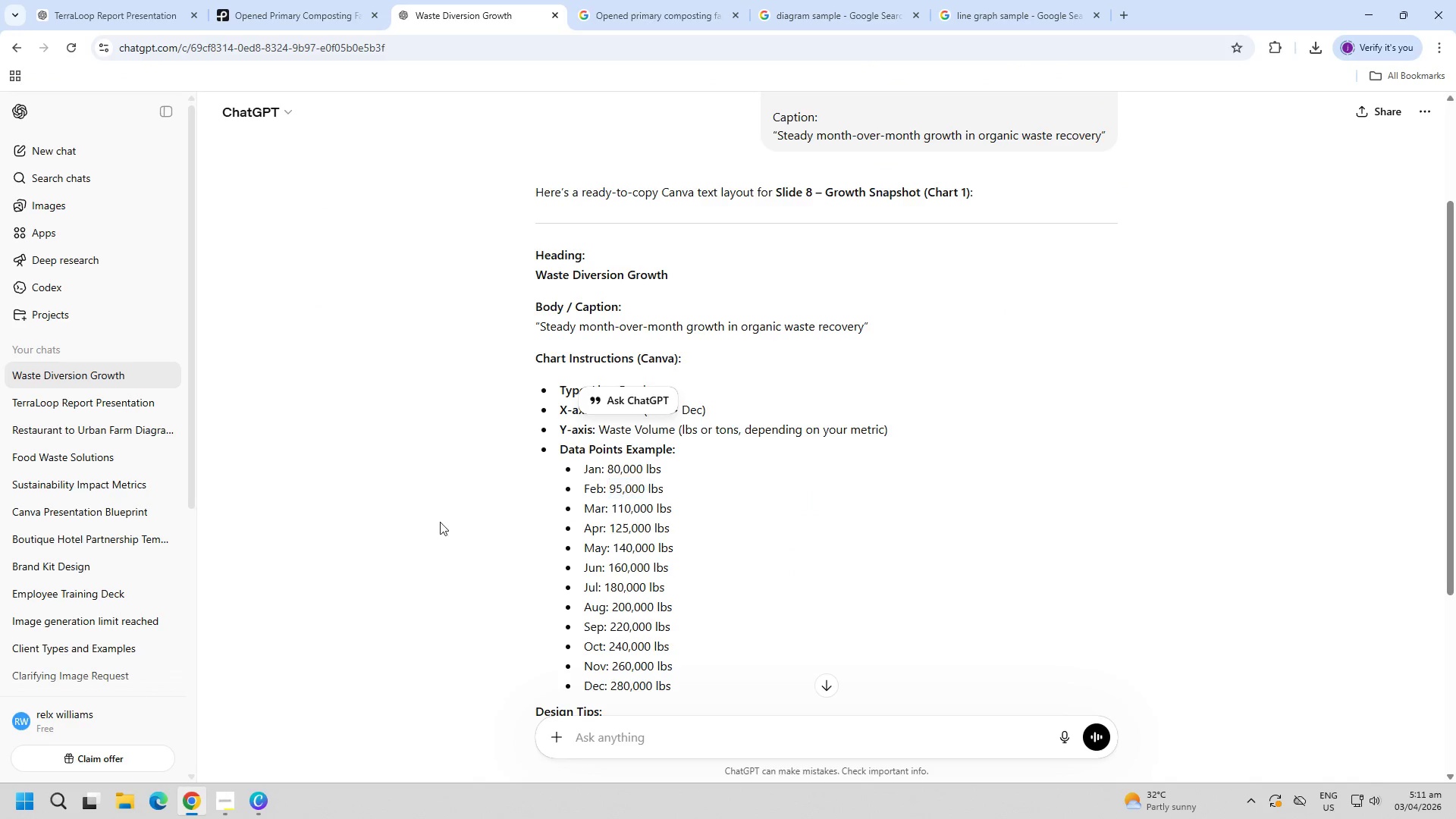 
double_click([124, 0])
 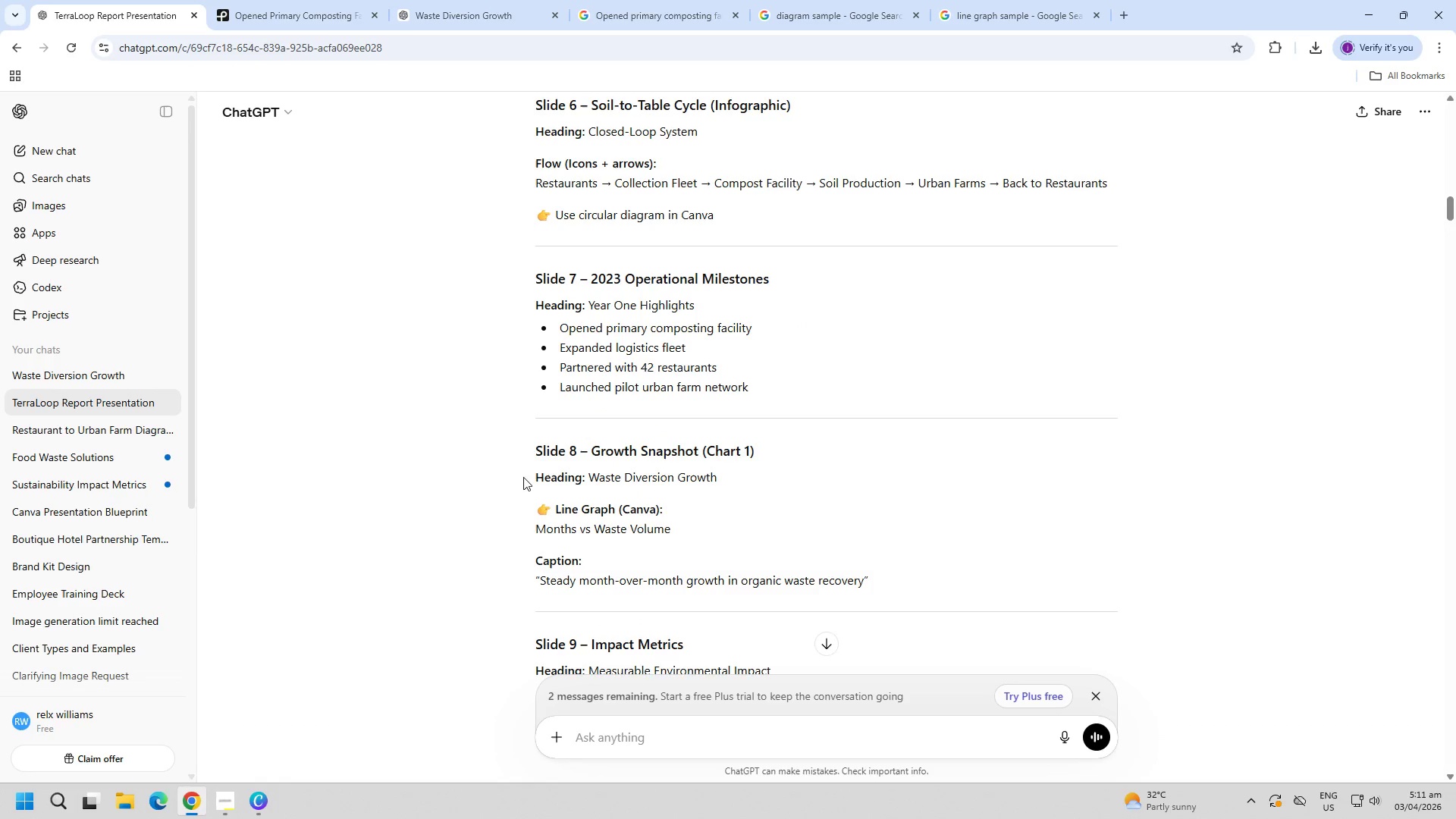 
scroll: coordinate [518, 497], scroll_direction: down, amount: 2.0
 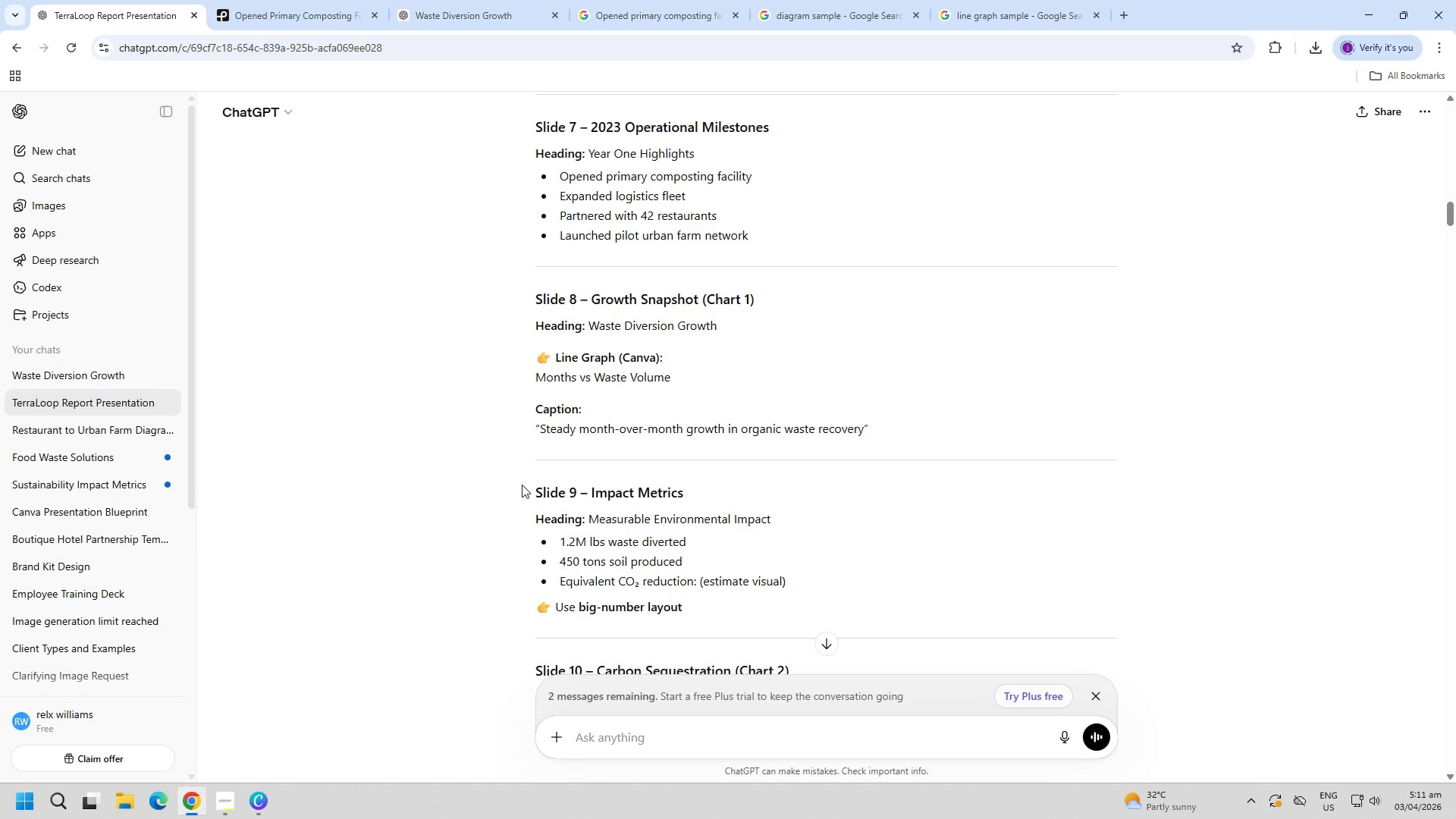 
scroll: coordinate [522, 483], scroll_direction: up, amount: 1.0
 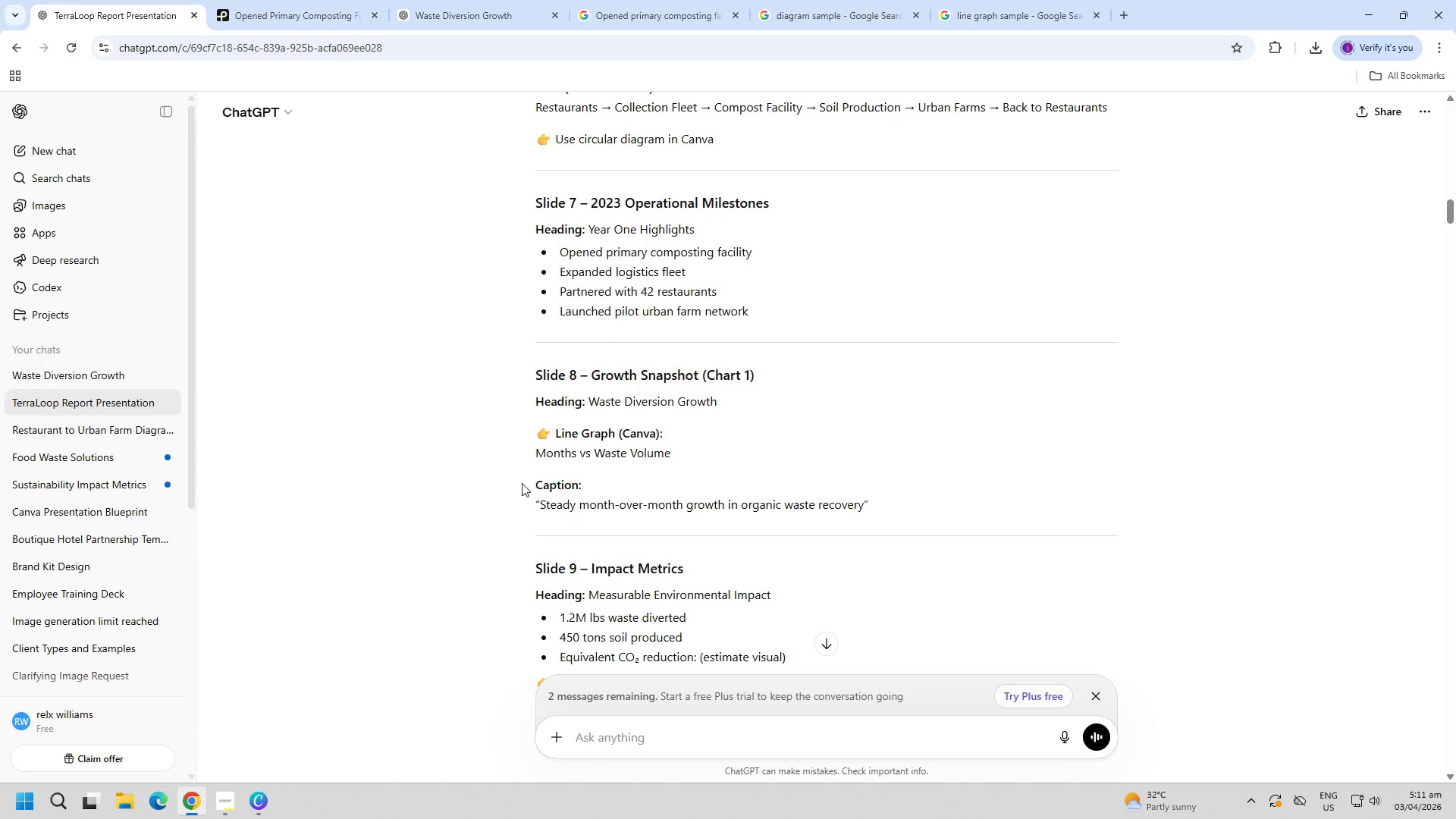 
key(Alt+AltLeft)
 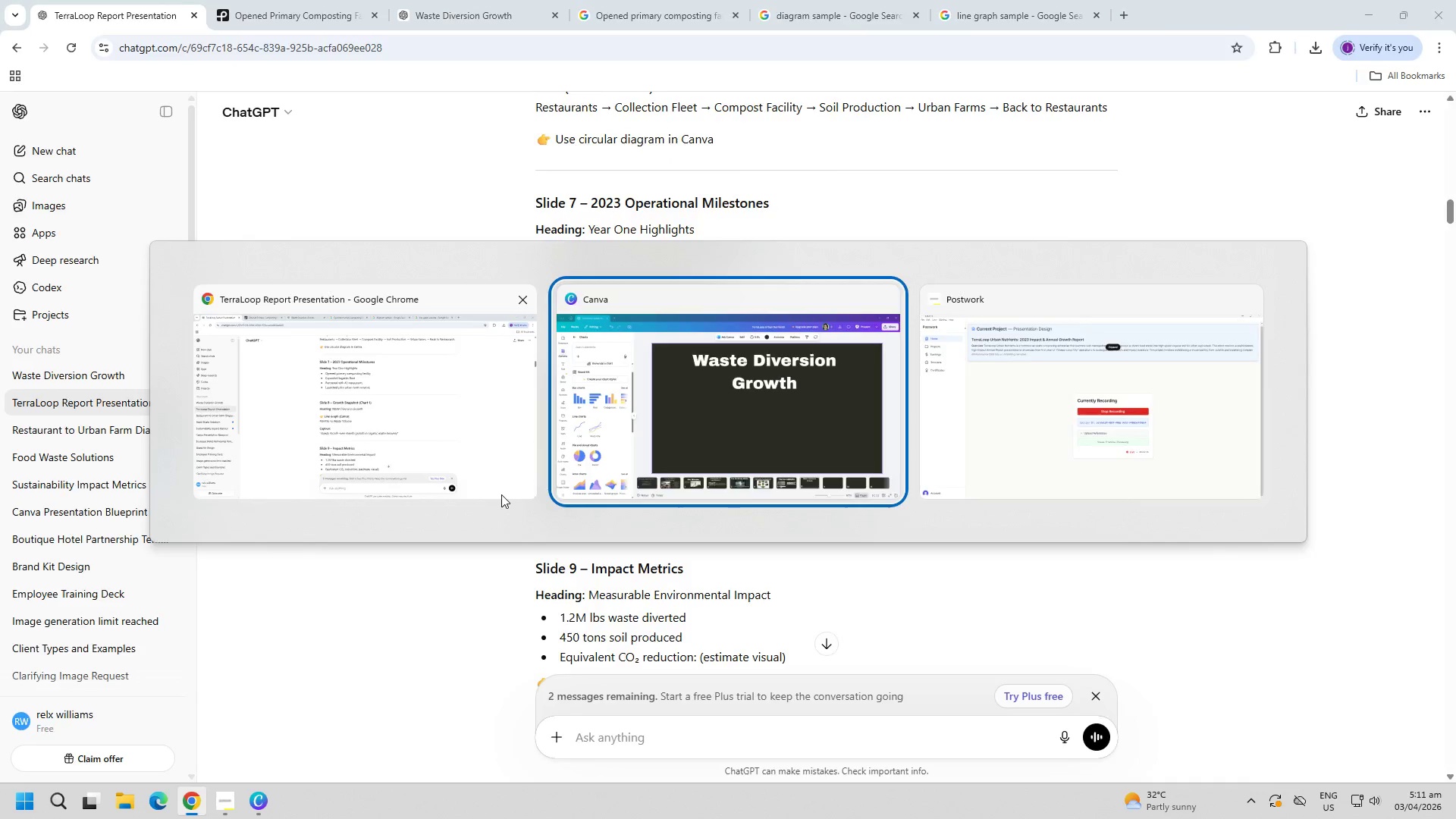 
key(Alt+Tab)
 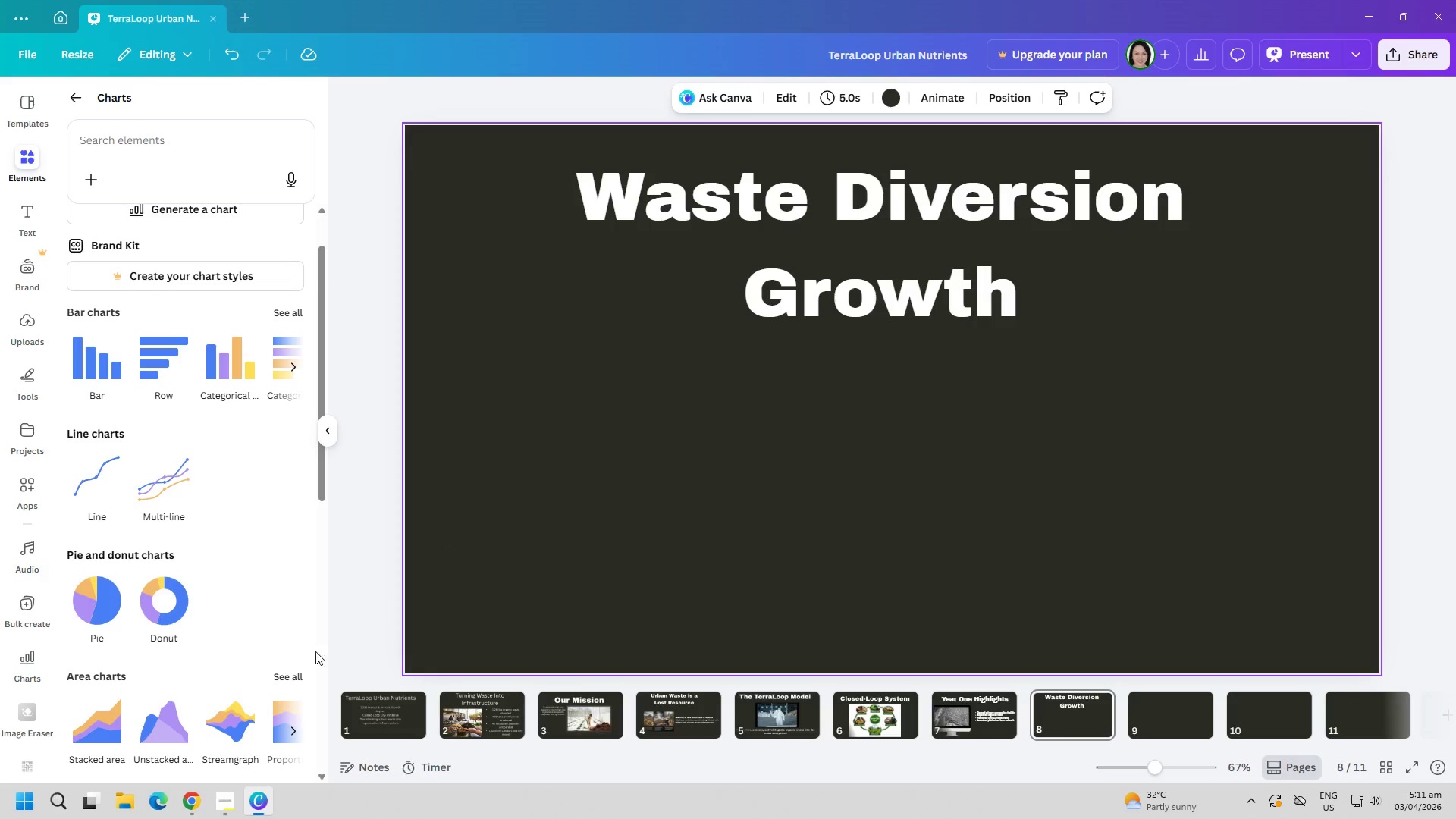 
key(Alt+AltLeft)
 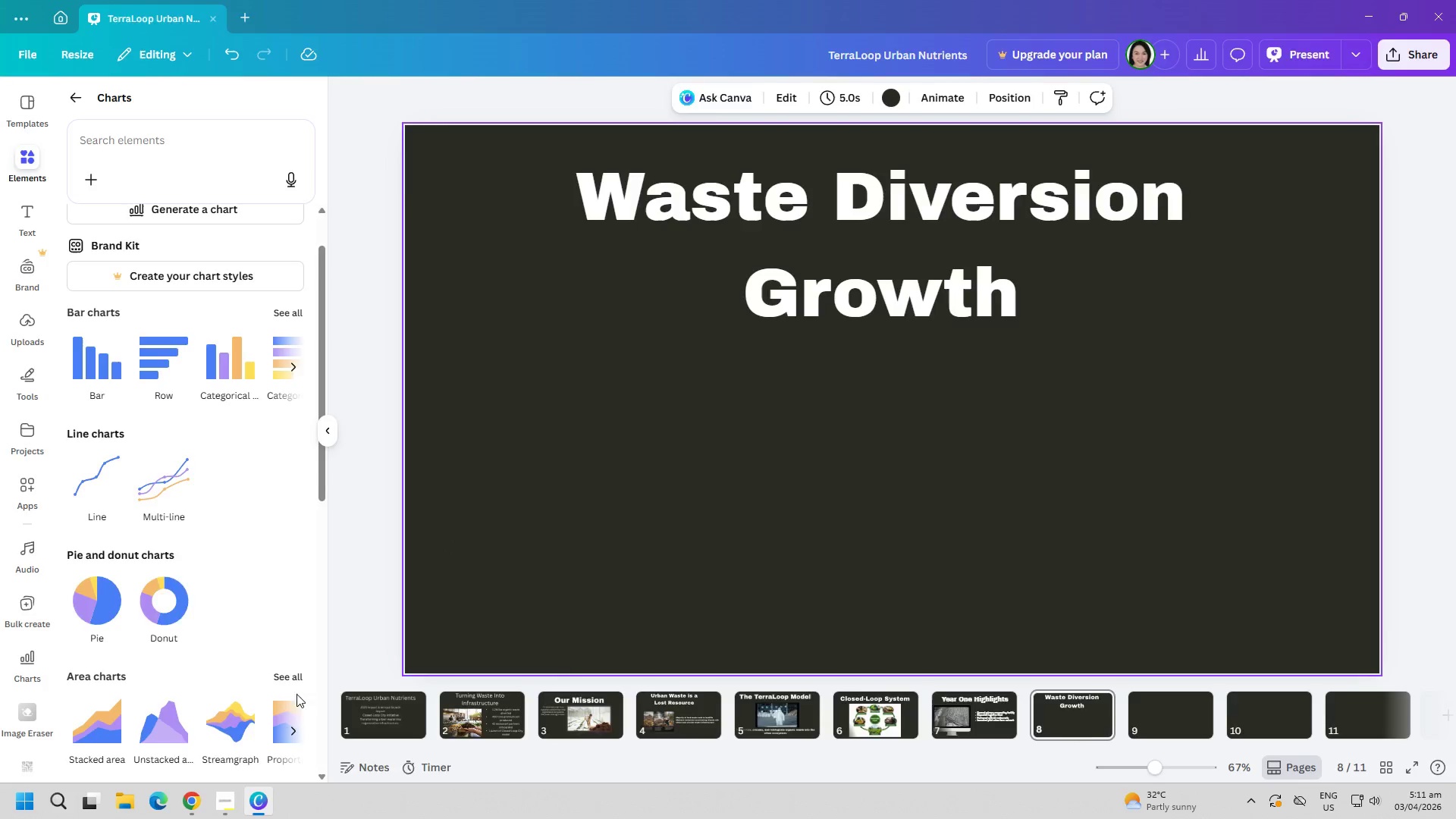 
key(Alt+Tab)
 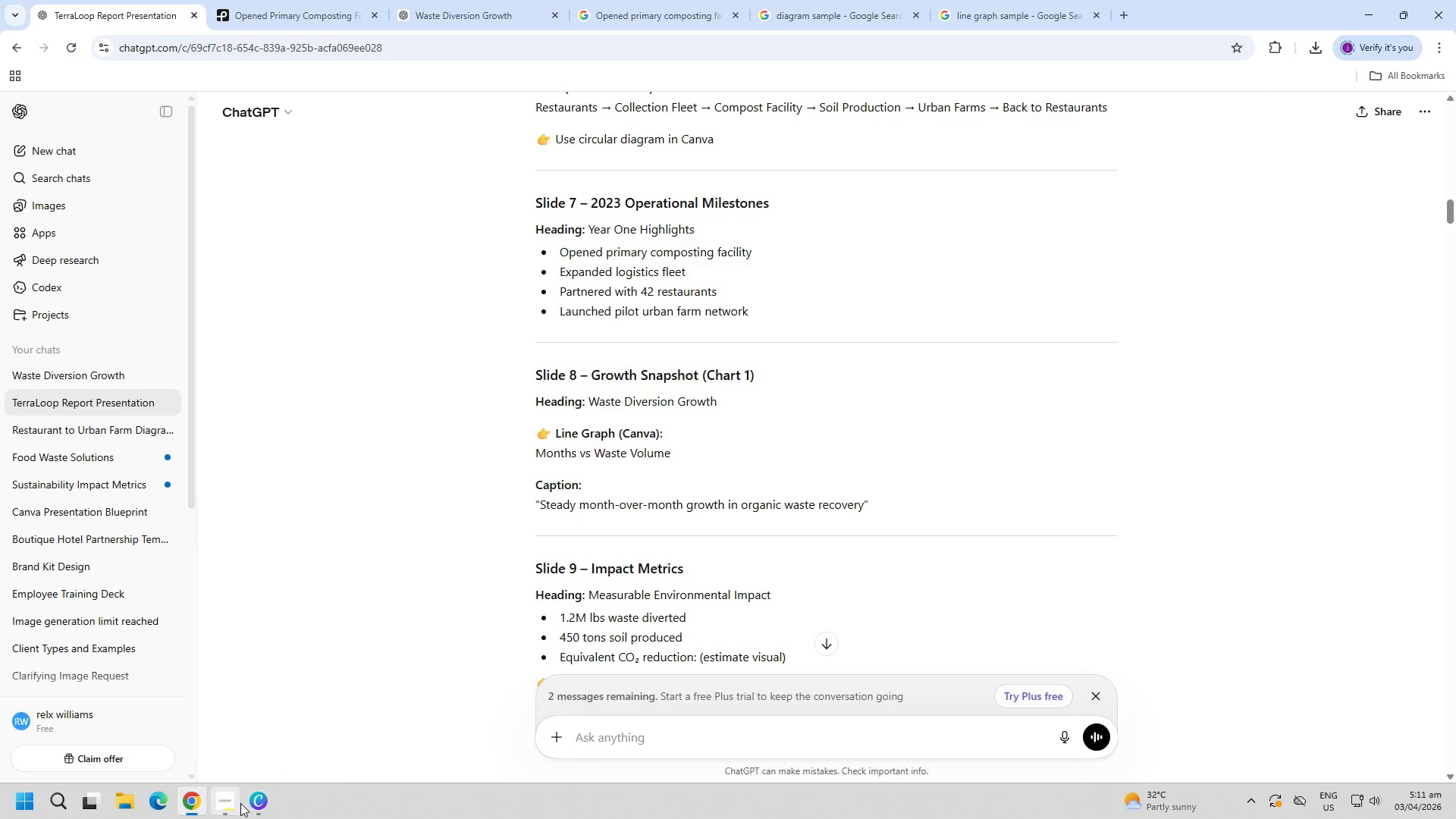 
left_click([235, 803])